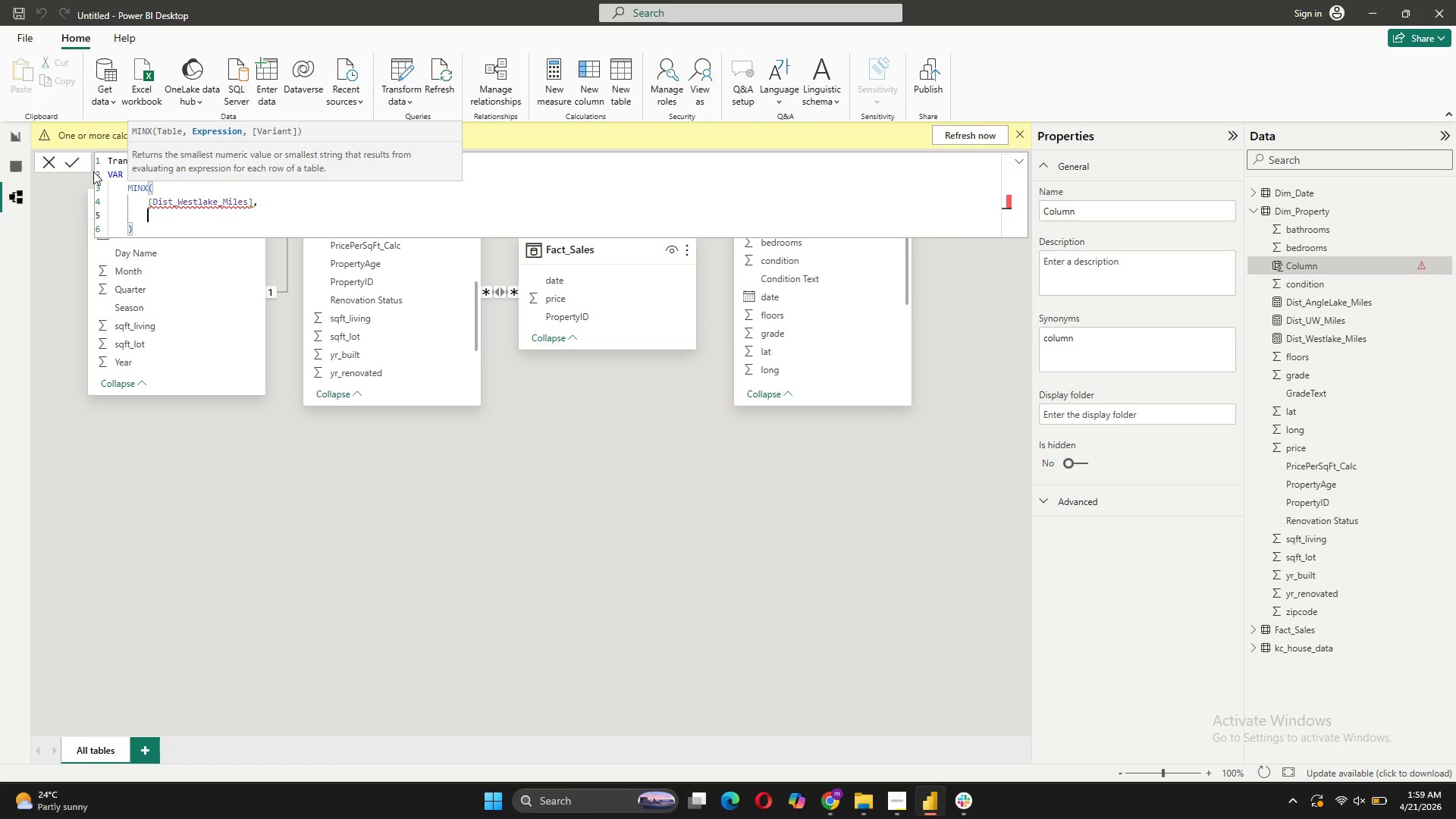 
 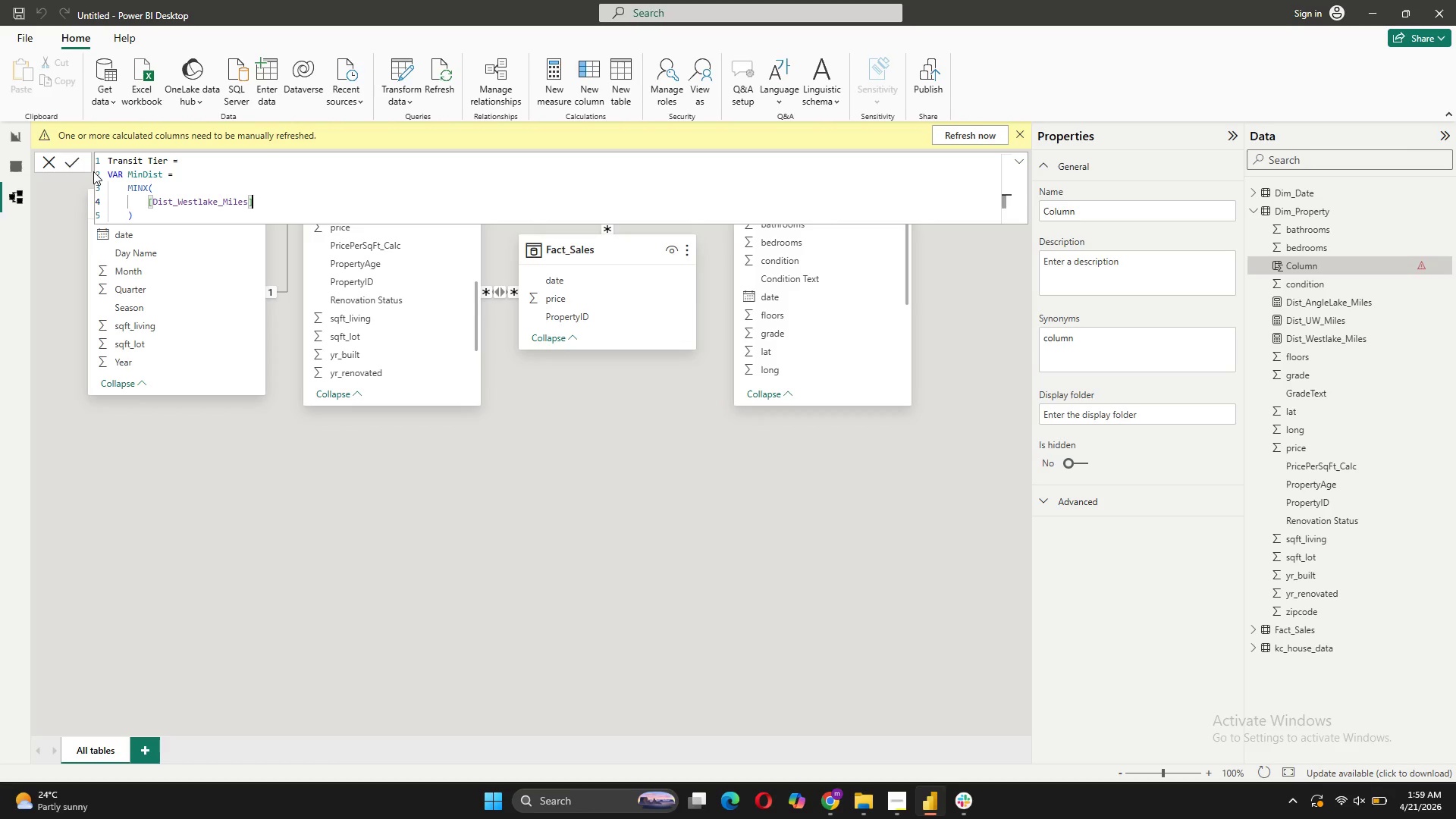 
key(Shift+Enter)
 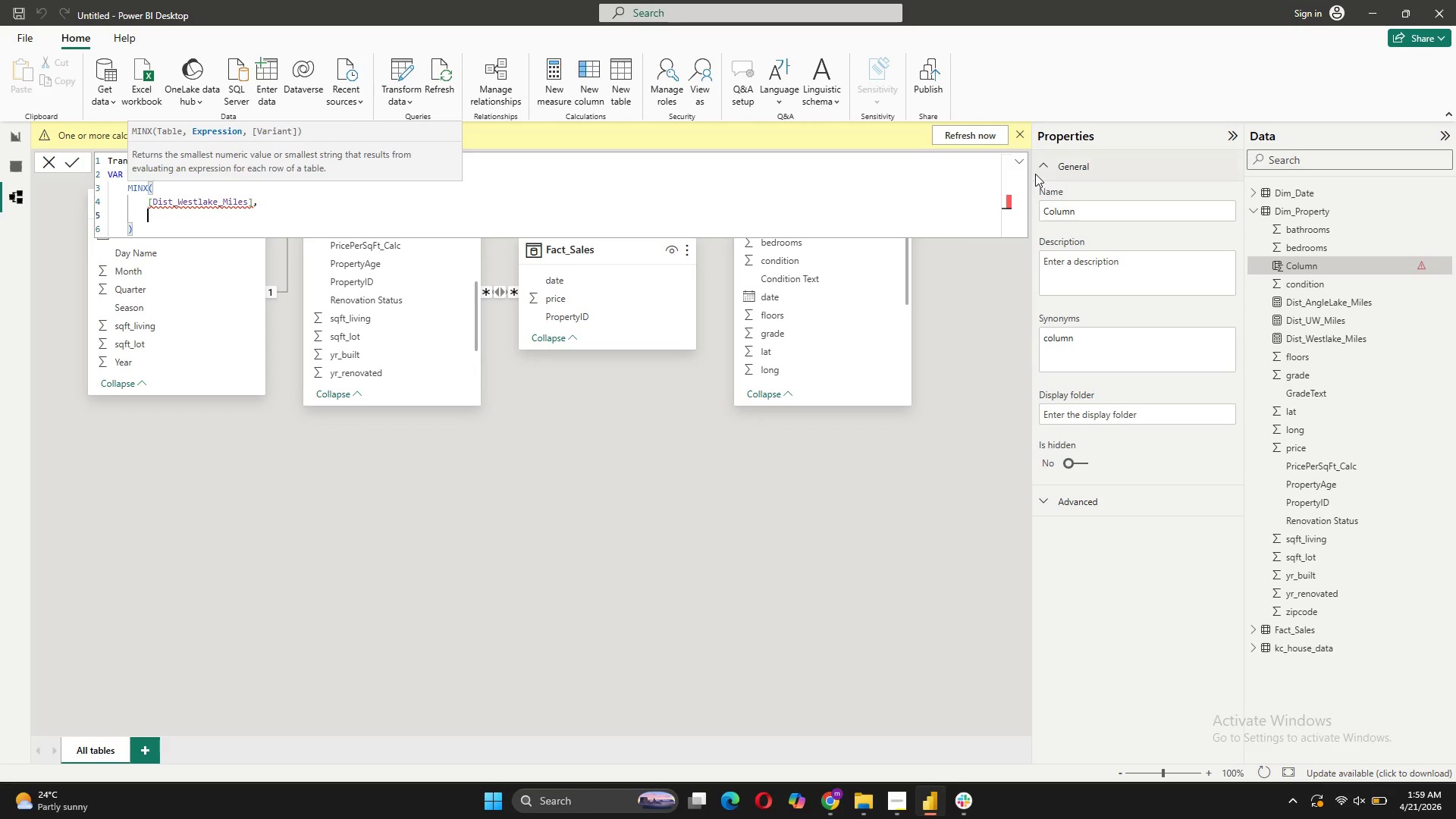 
mouse_move([1312, 336])
 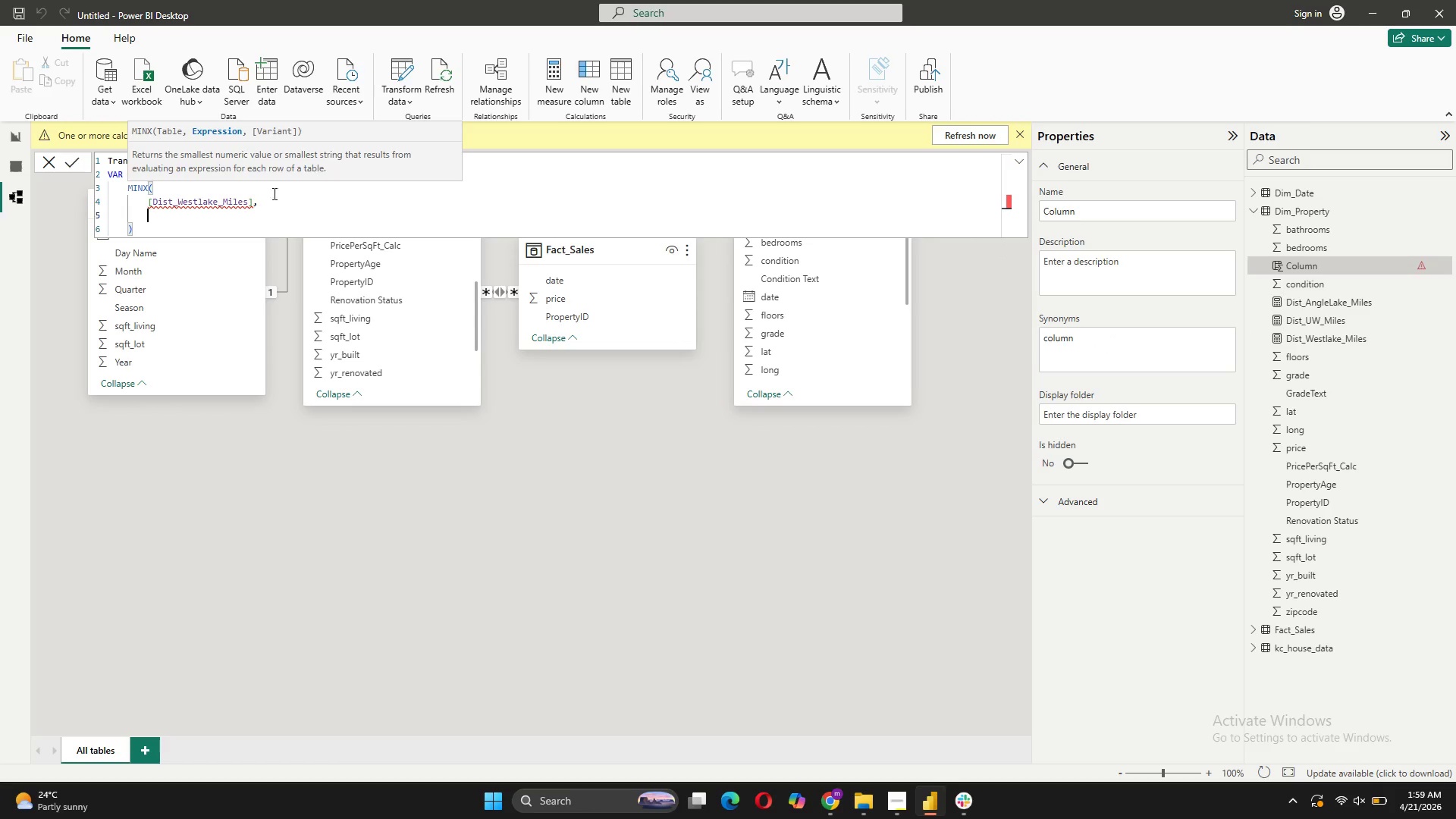 
left_click_drag(start_coordinate=[262, 203], to_coordinate=[147, 208])
 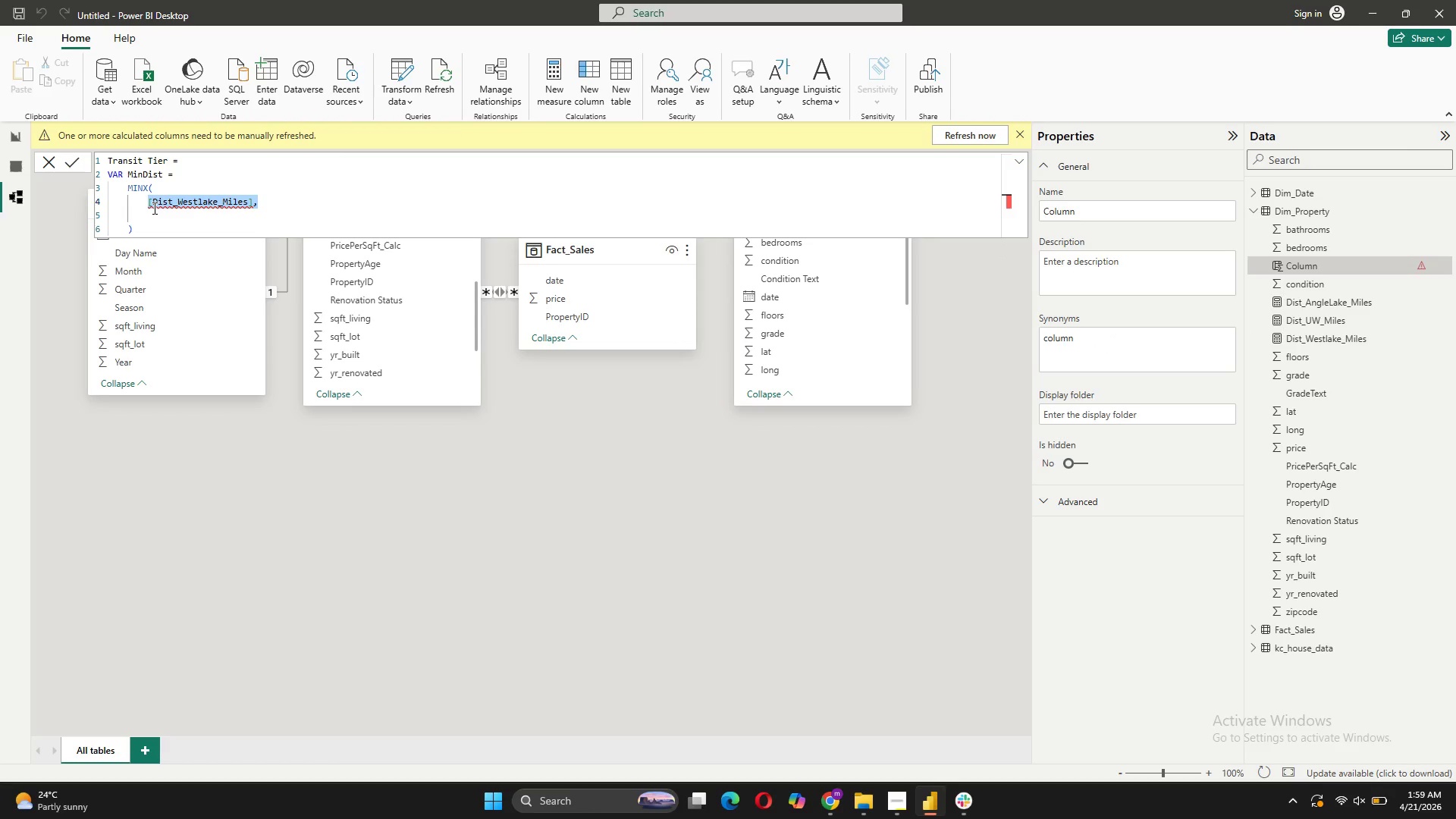 
key(Shift+BracketLeft)
 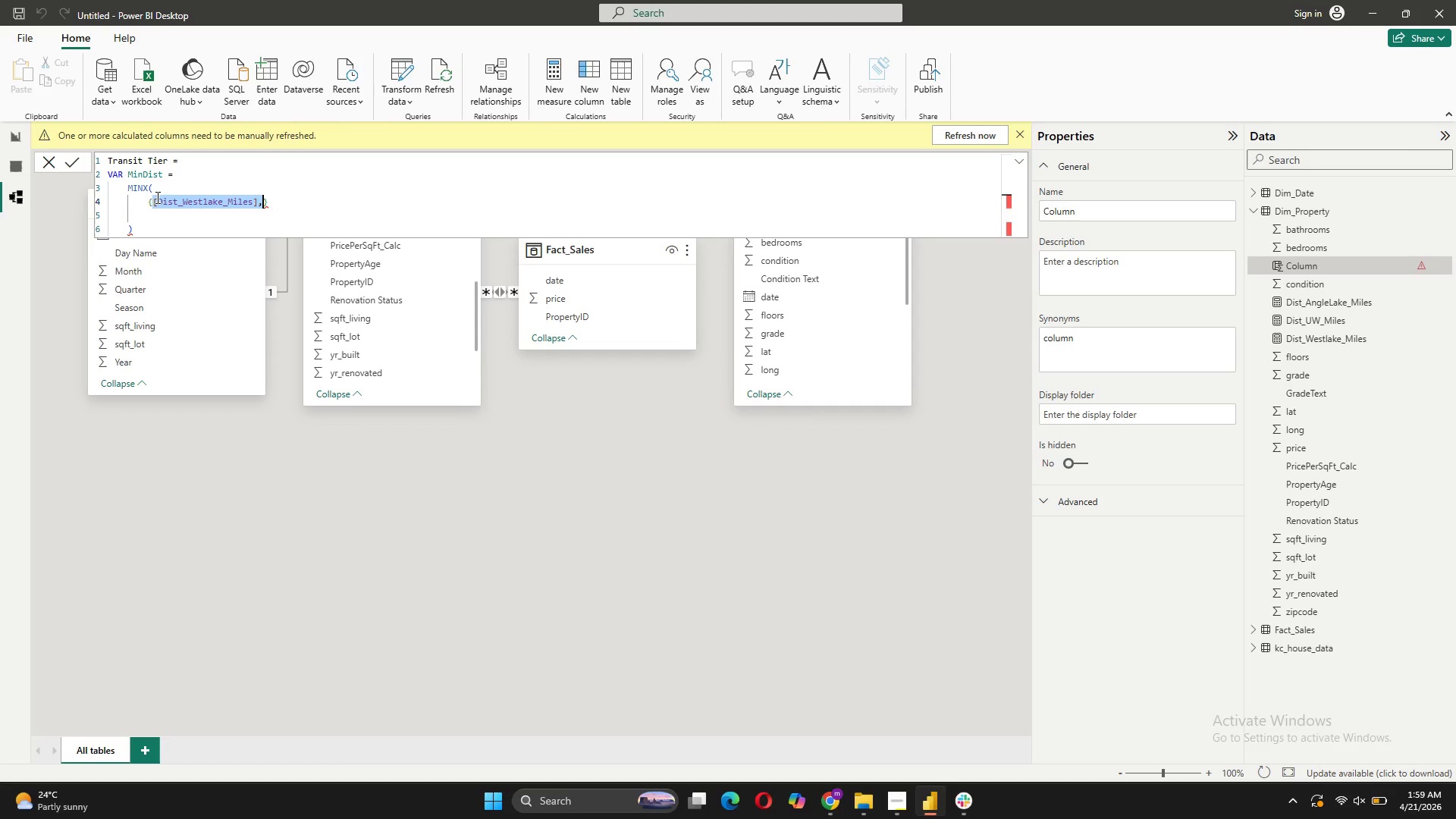 
left_click([153, 203])
 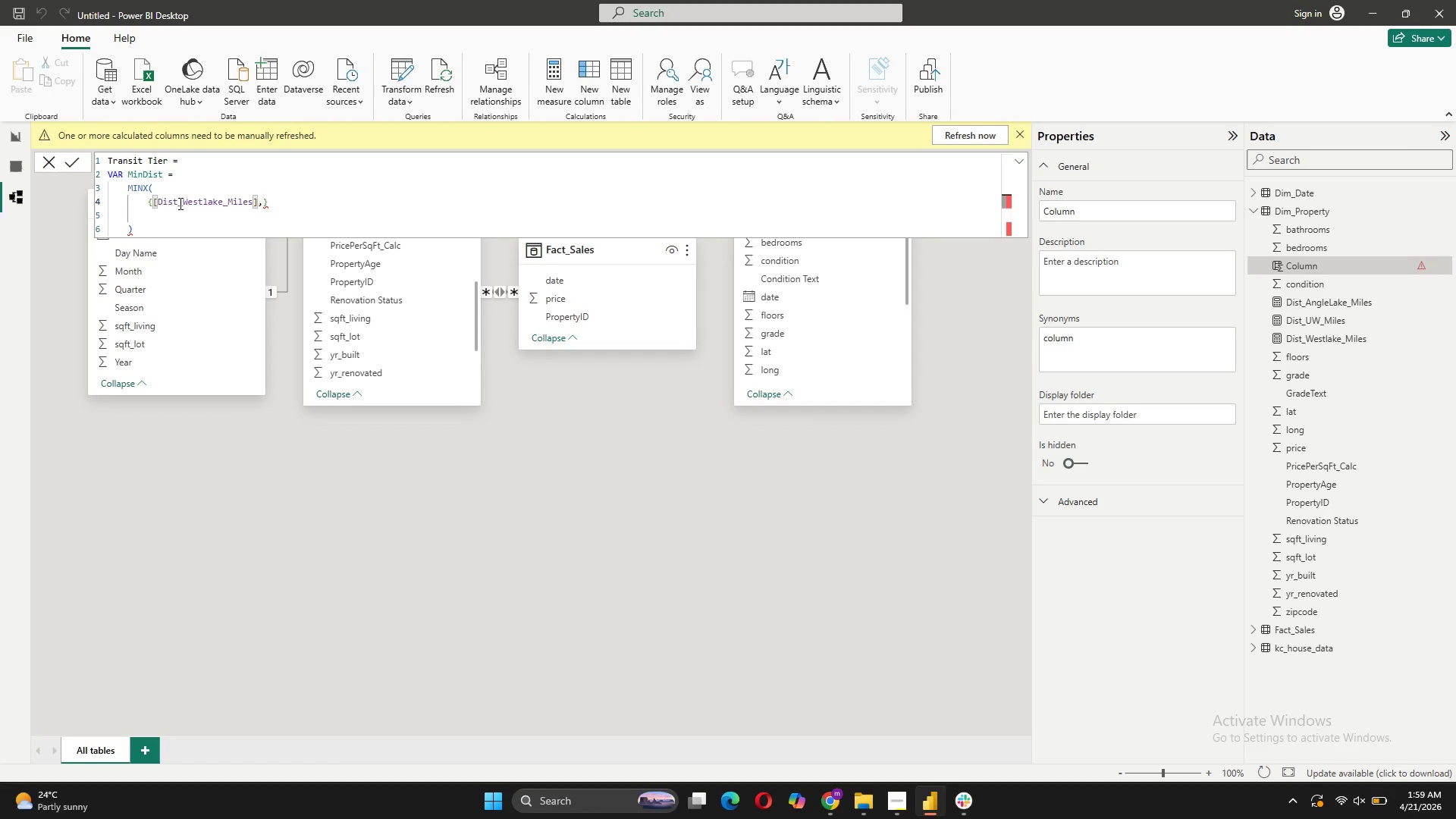 
key(Enter)
 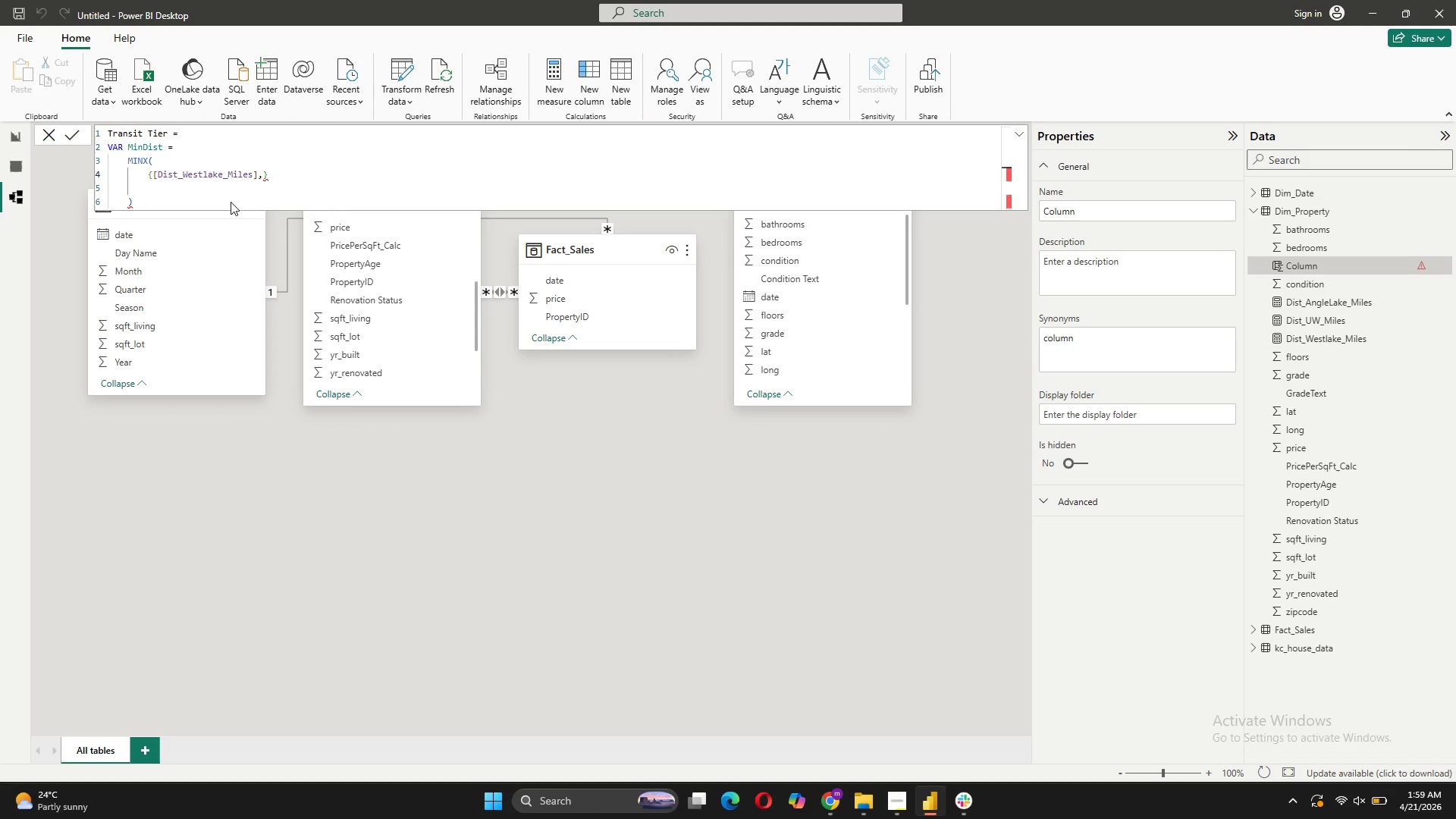 
left_click([210, 179])
 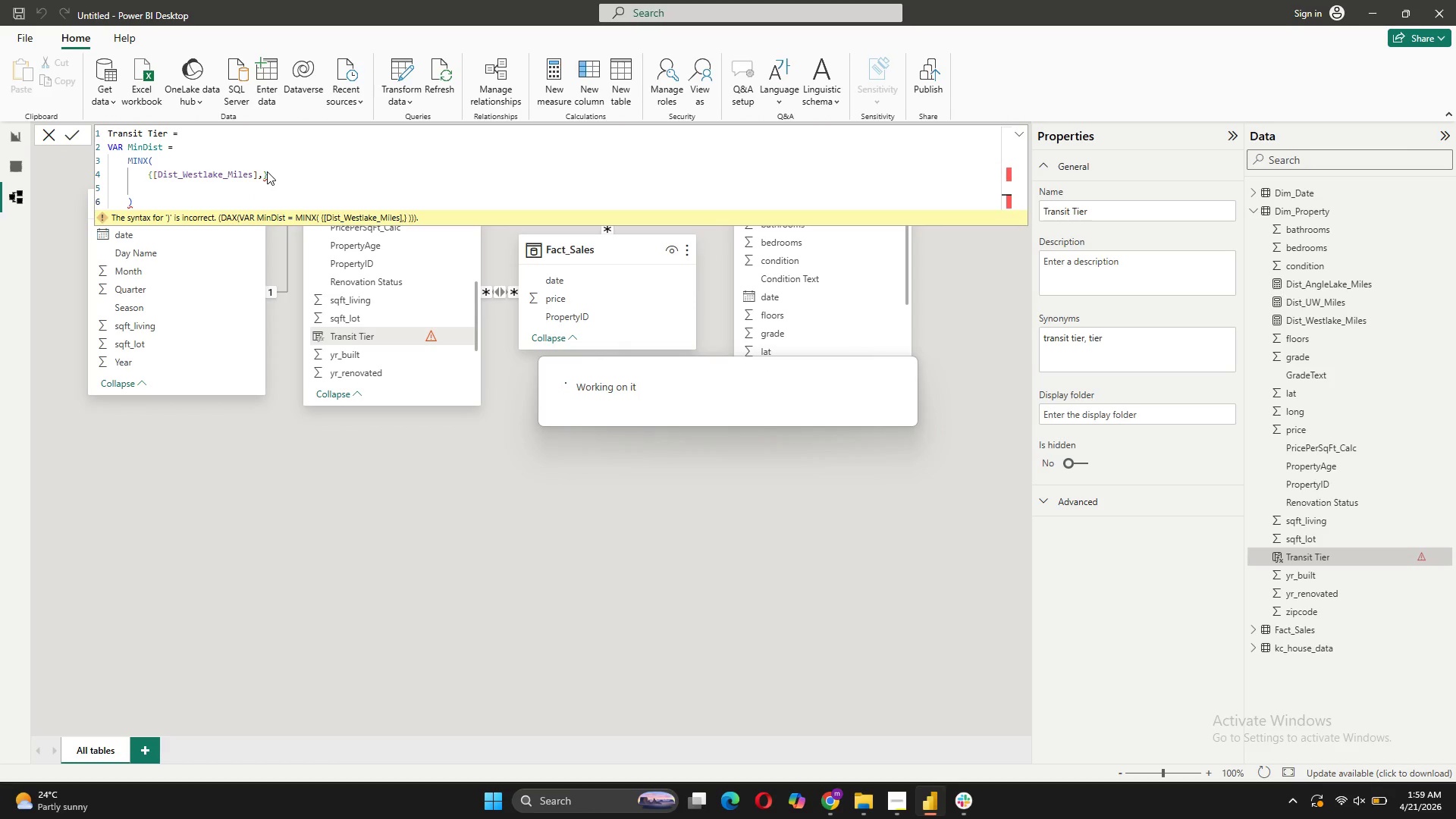 
left_click([308, 171])
 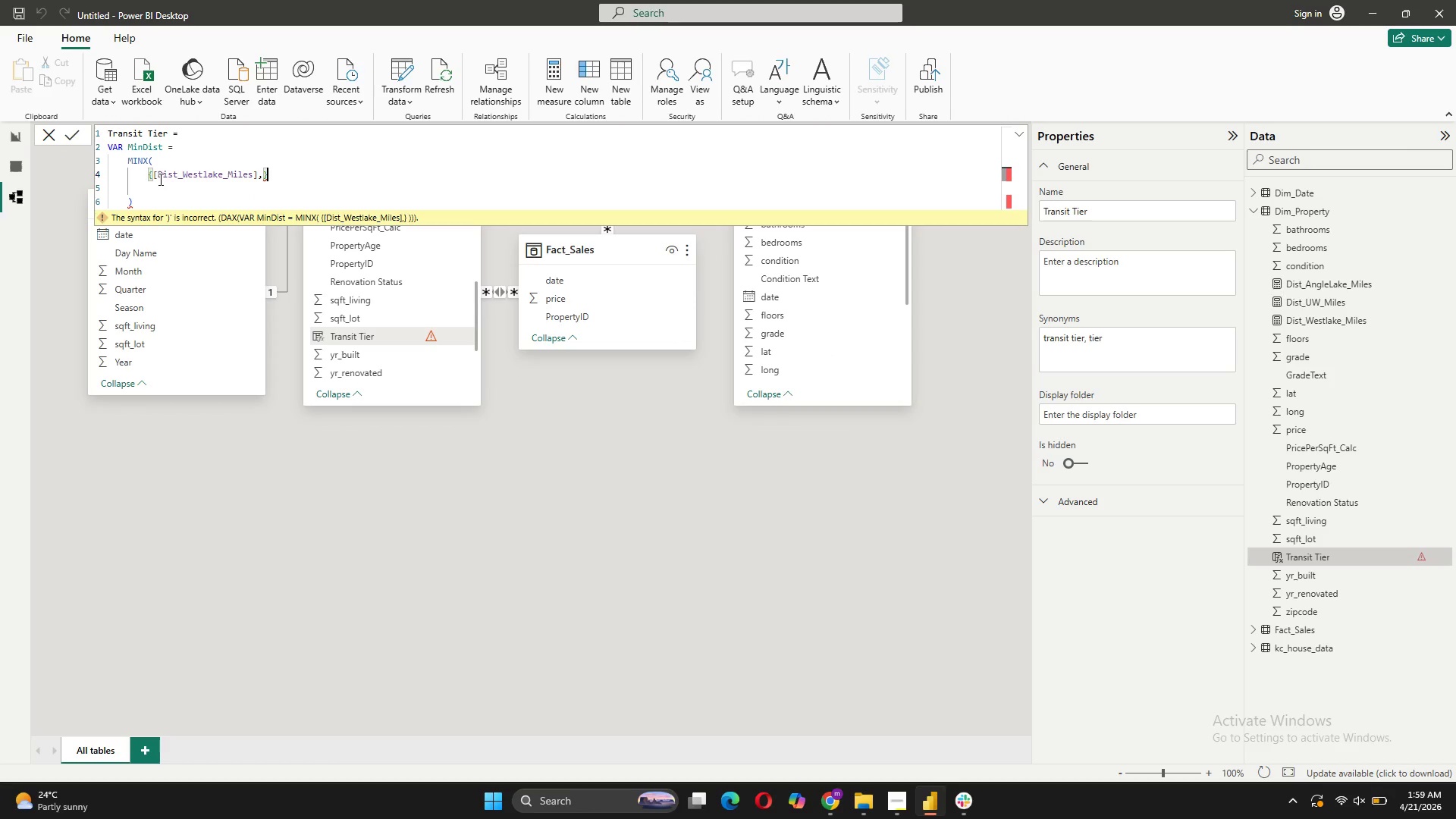 
left_click([155, 176])
 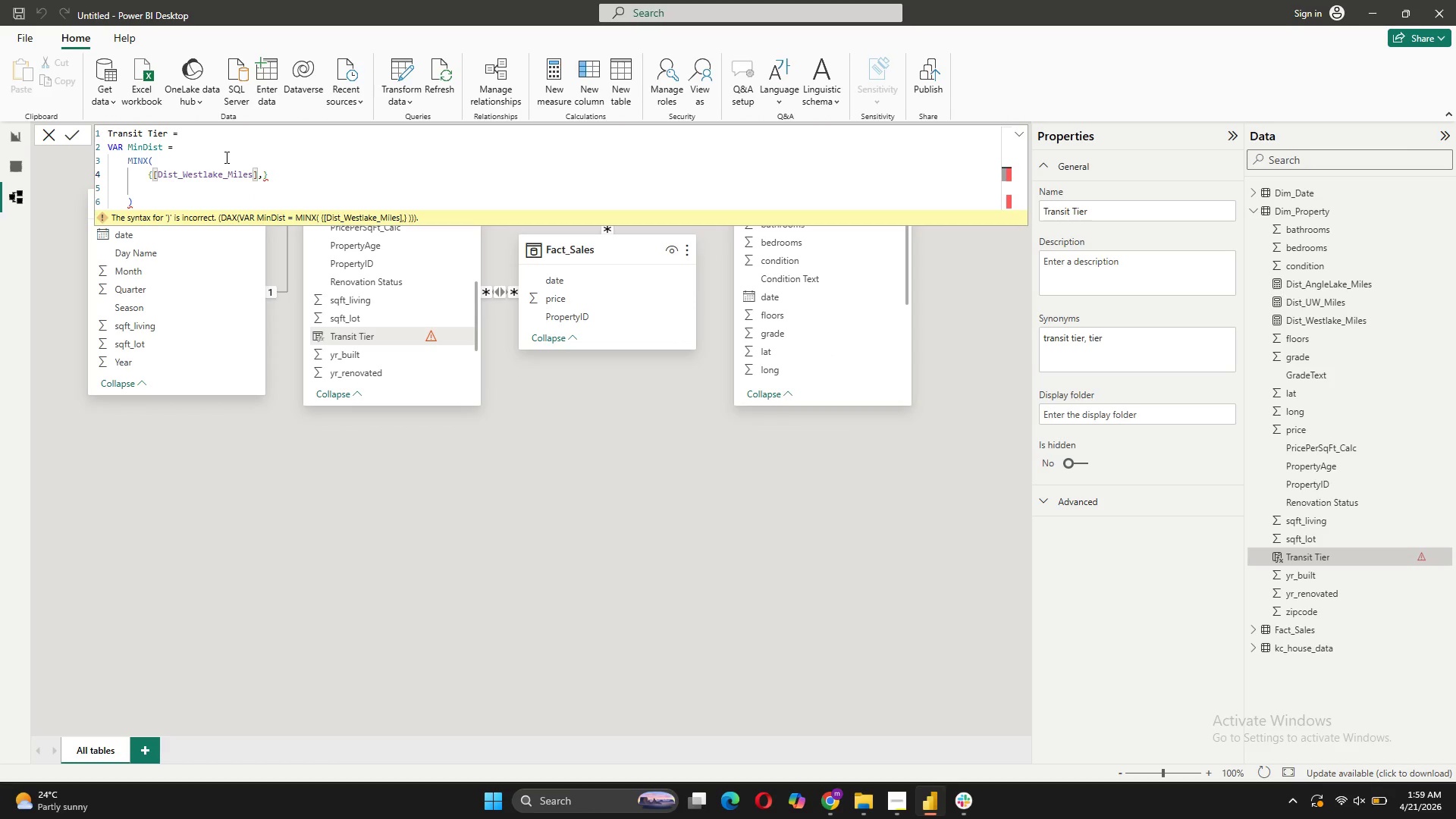 
key(Enter)
 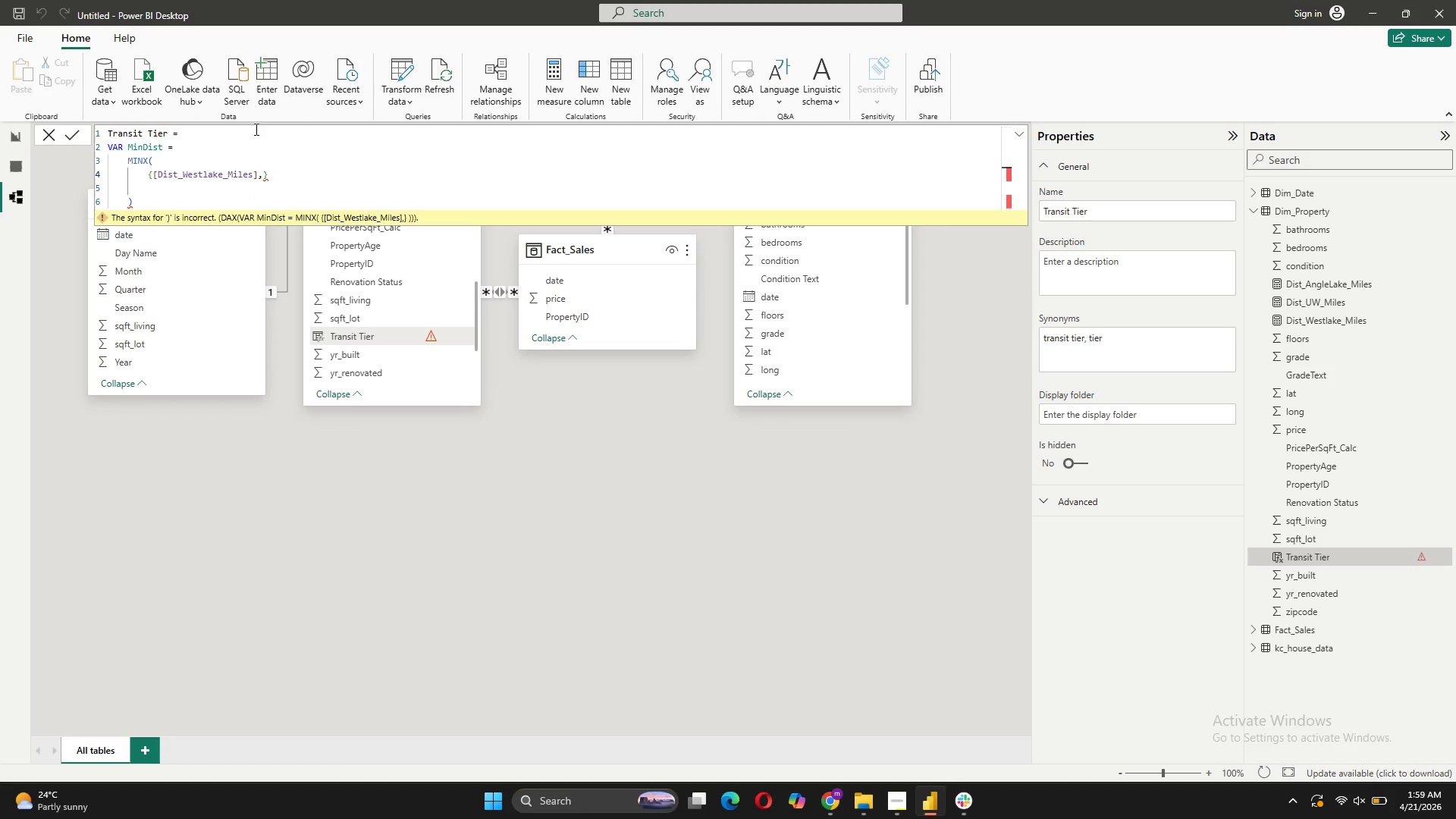 
left_click([235, 187])
 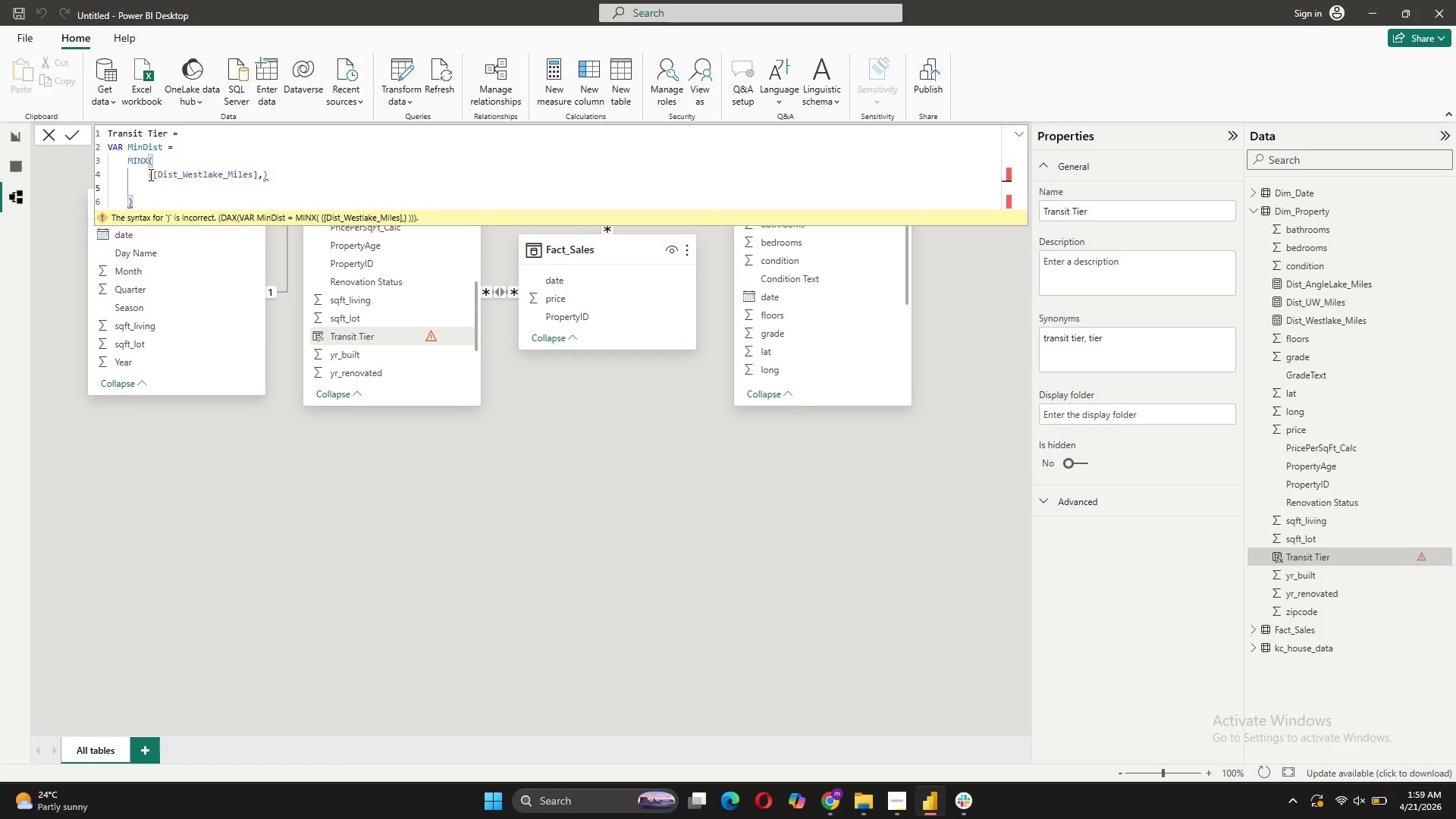 
left_click([152, 174])
 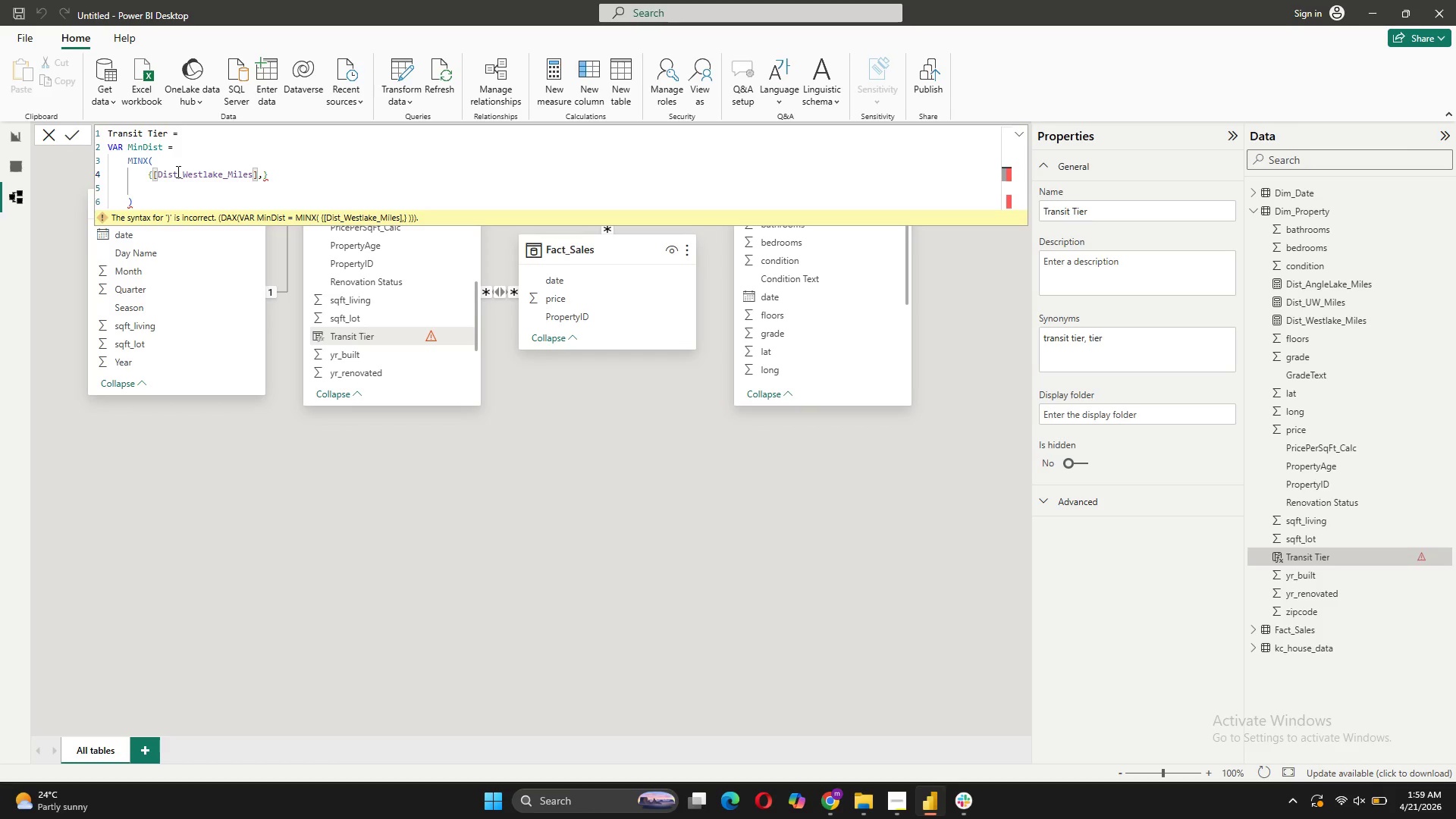 
key(Shift+ShiftRight)
 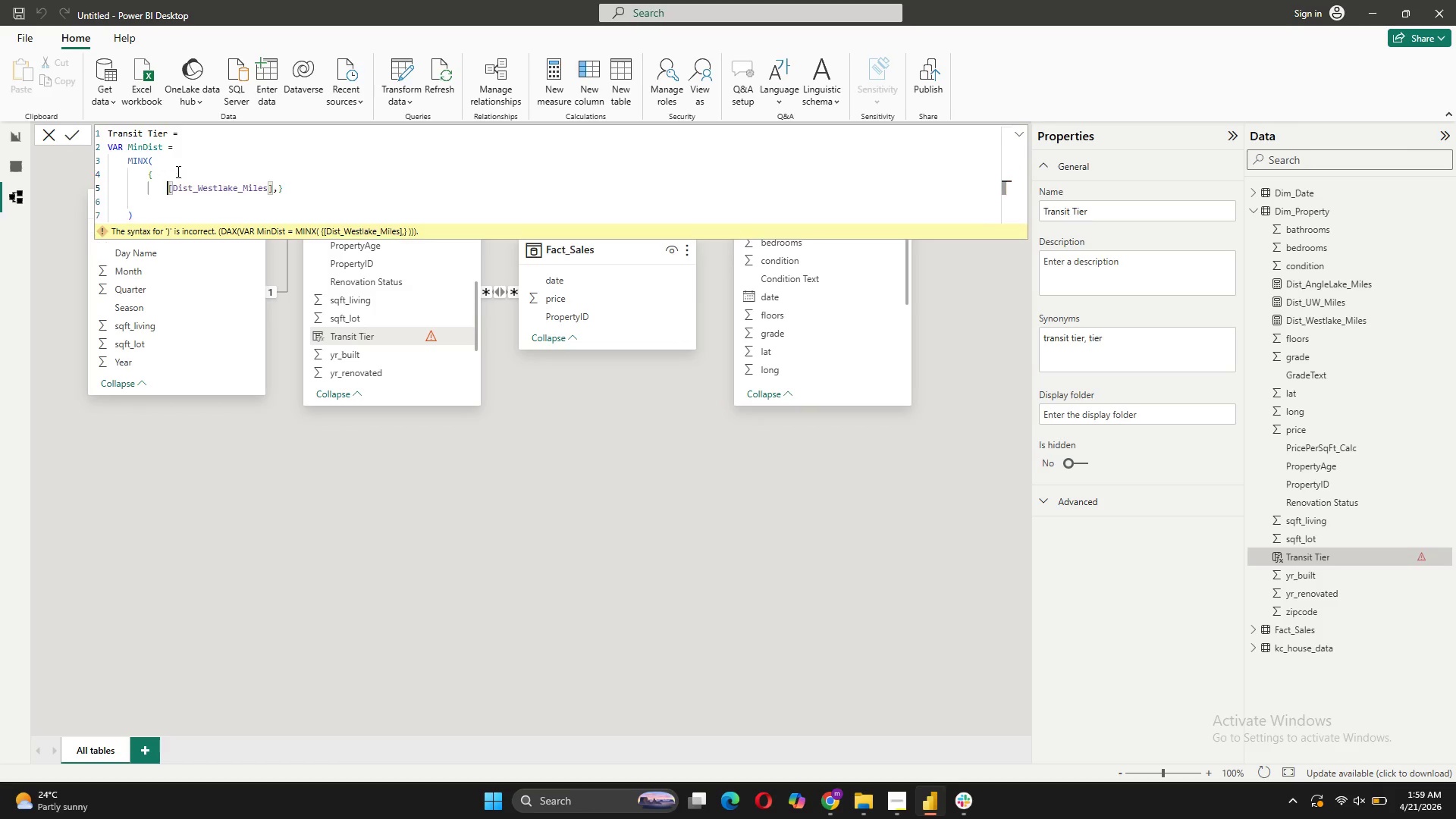 
key(Shift+Enter)
 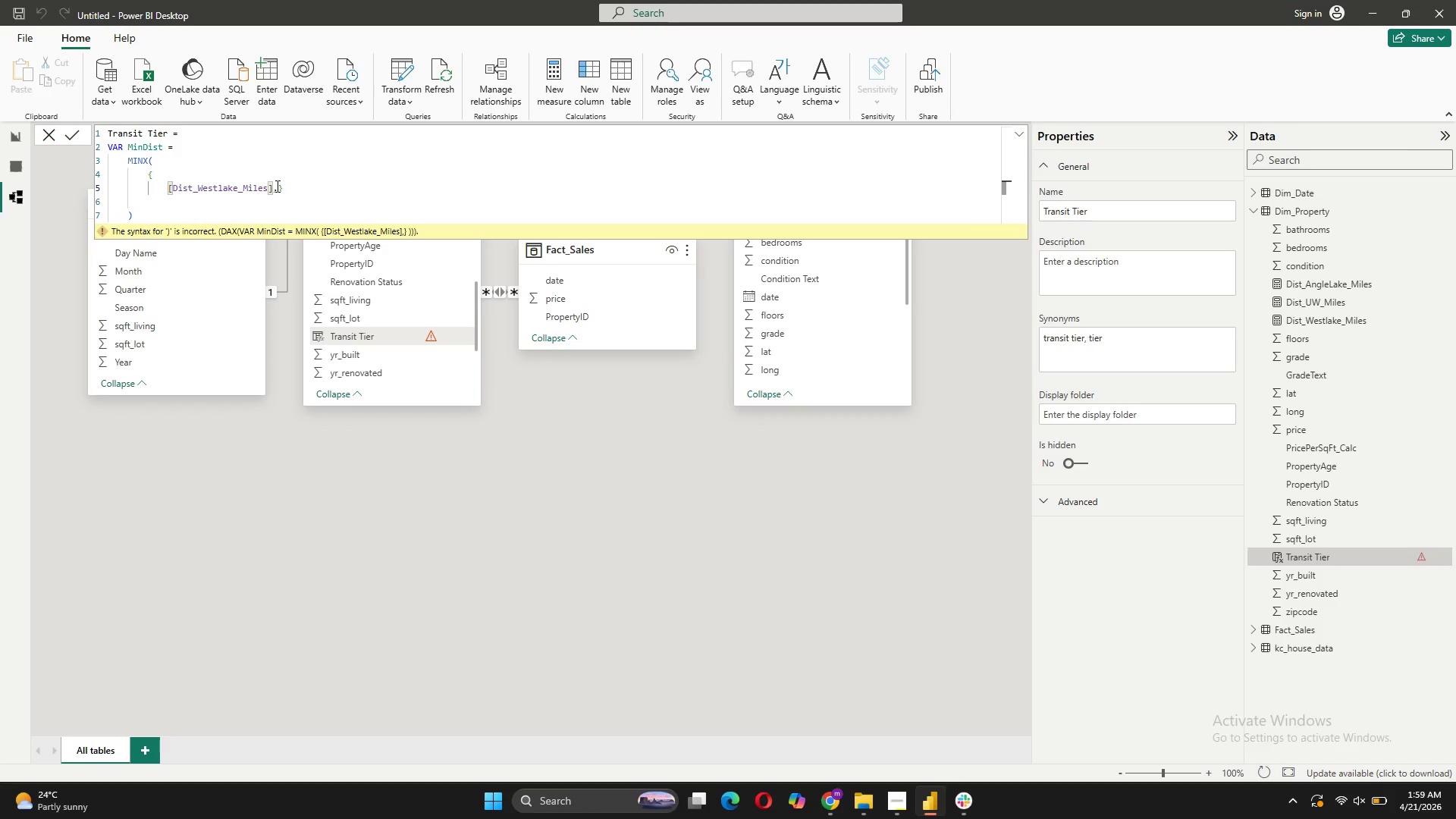 
left_click([280, 190])
 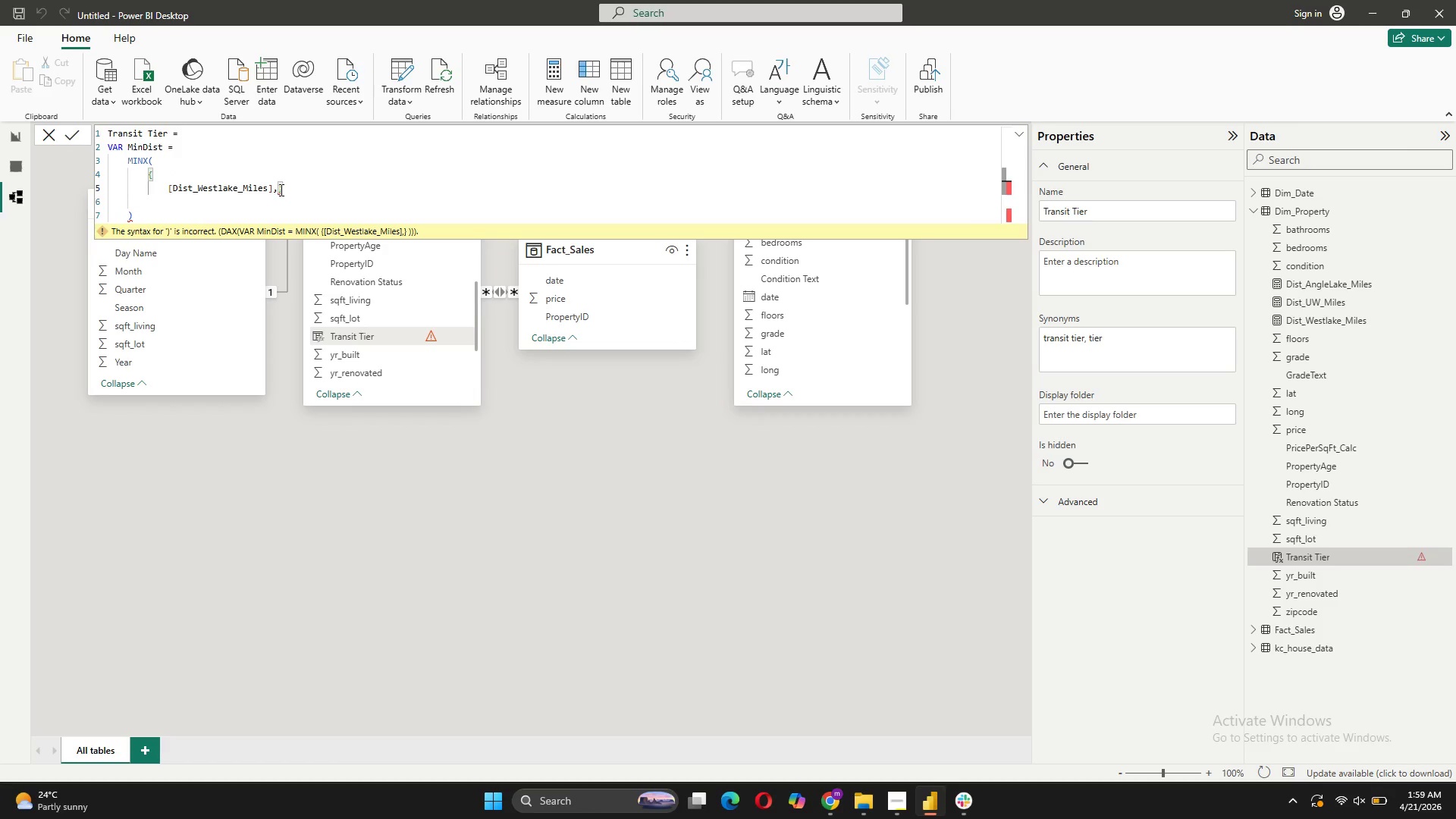 
key(Shift+ShiftRight)
 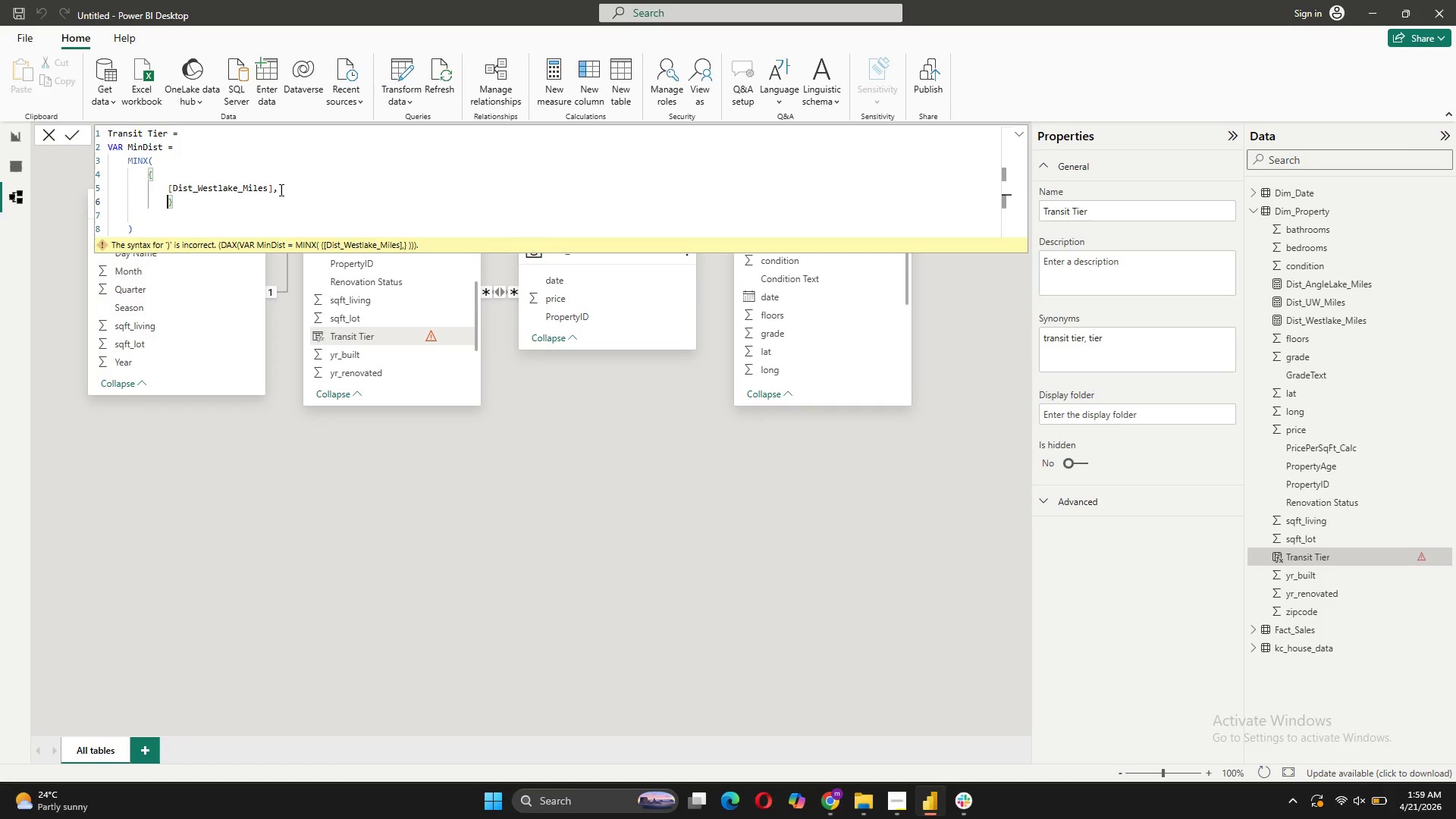 
key(Shift+Enter)
 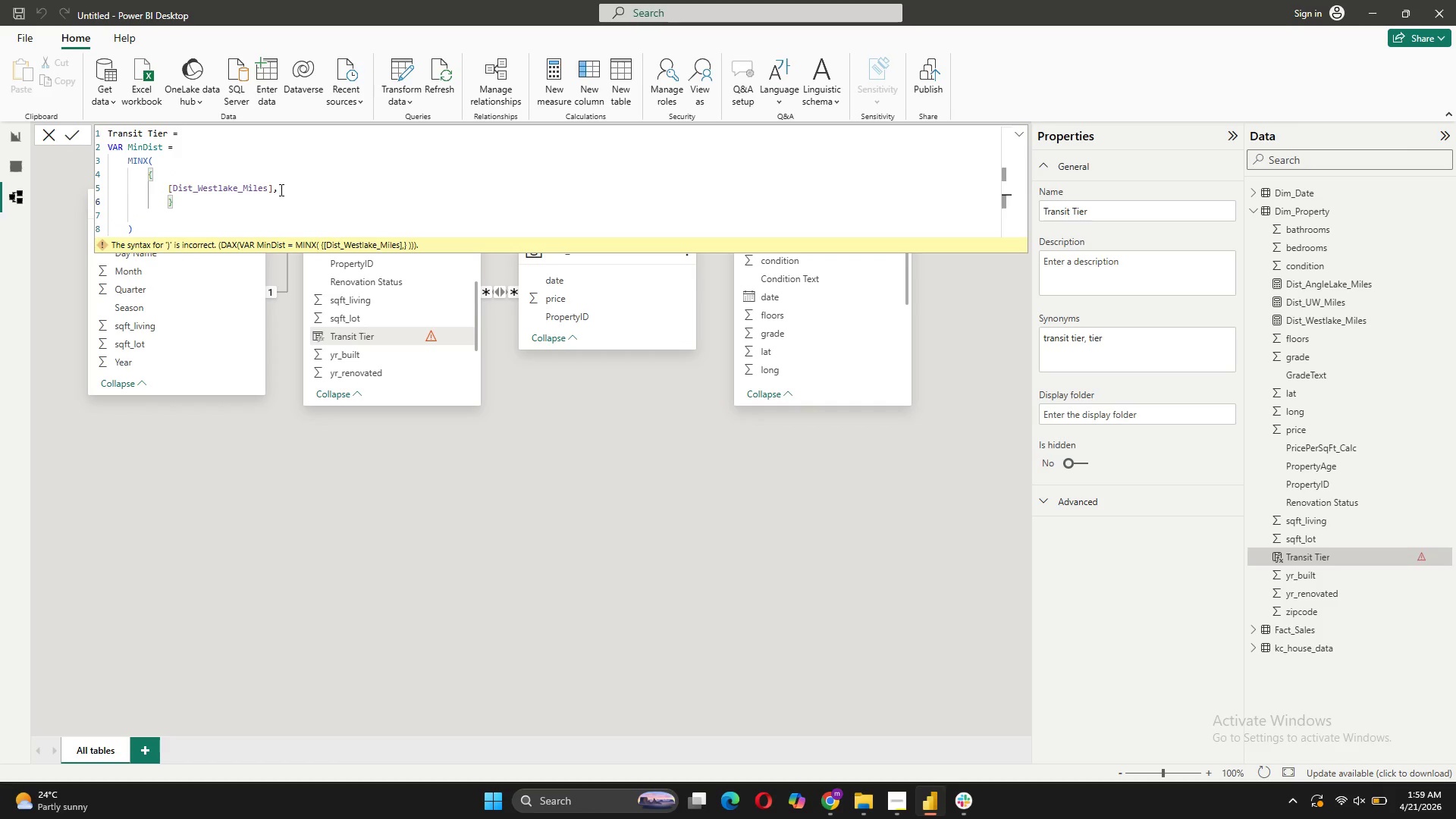 
key(Backspace)
 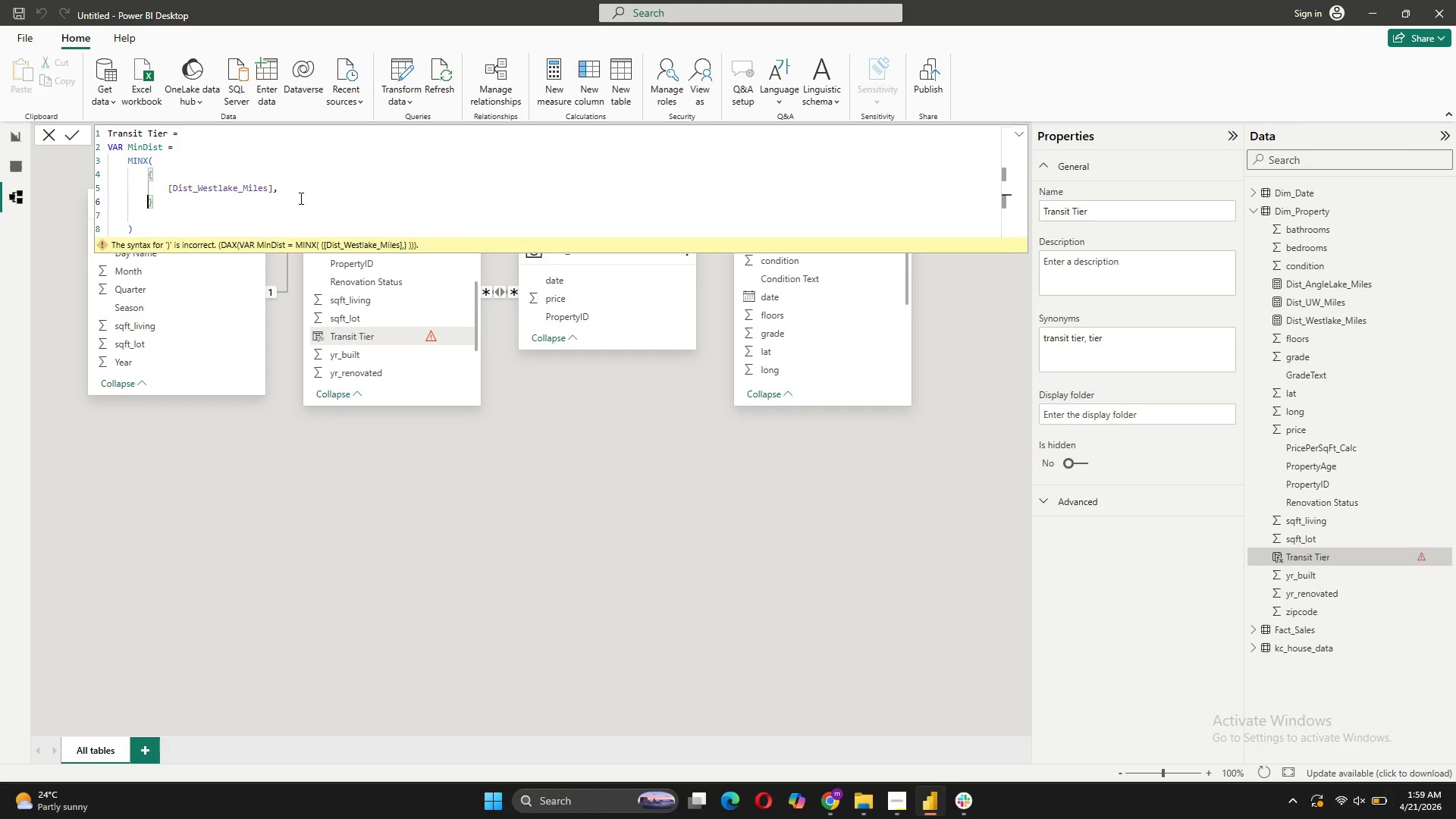 
left_click([300, 193])
 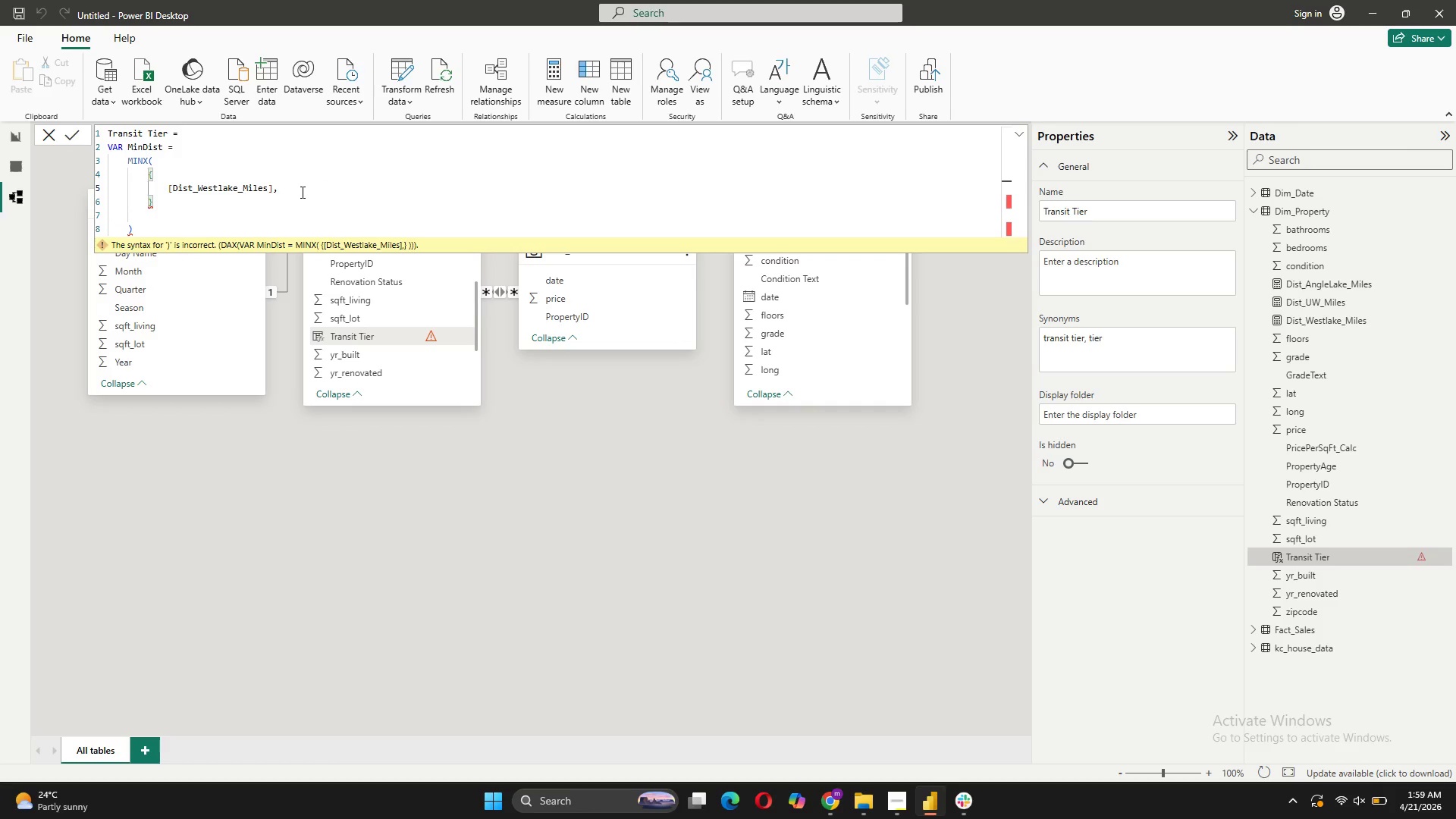 
key(Enter)
 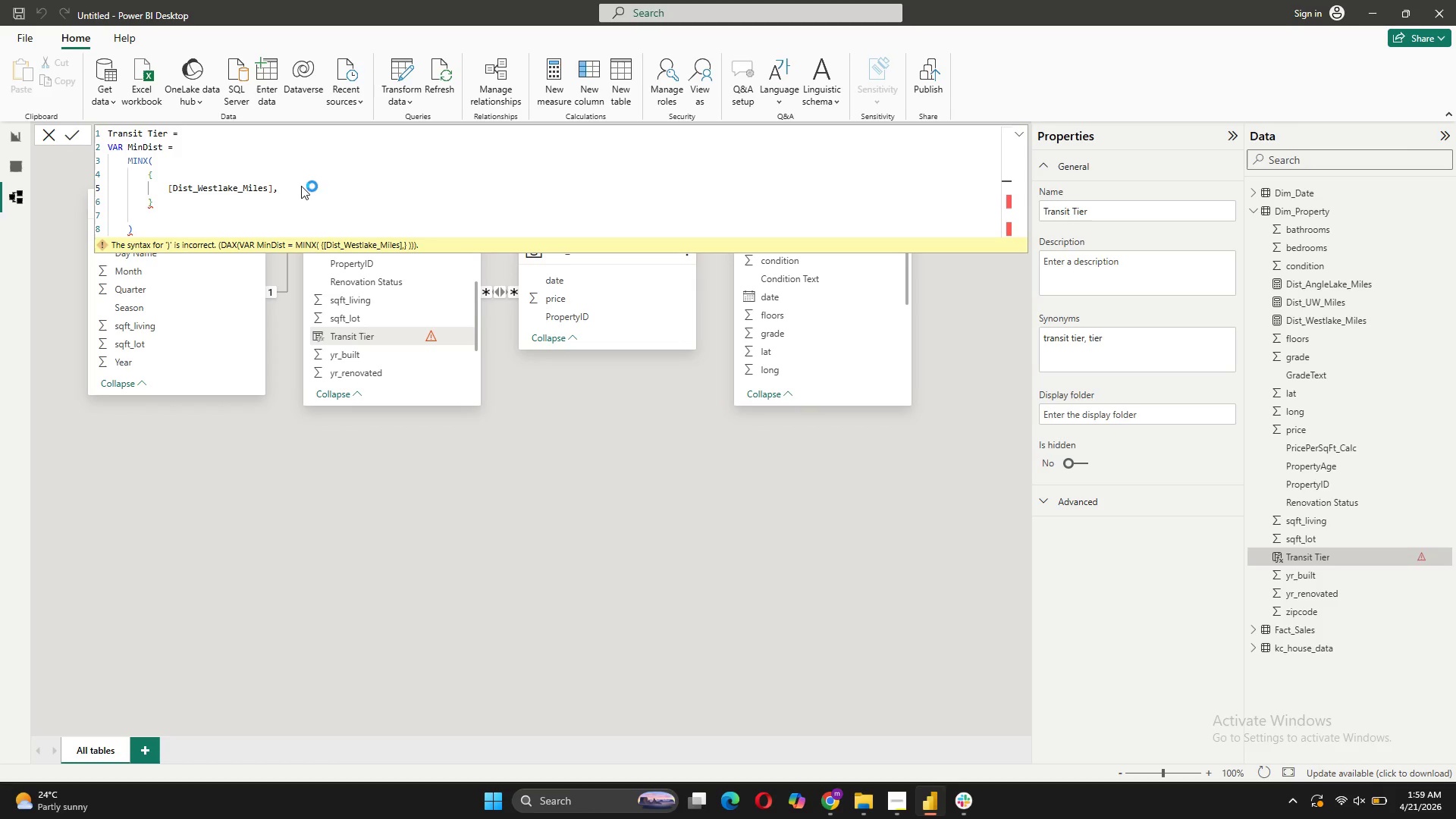 
left_click([297, 184])
 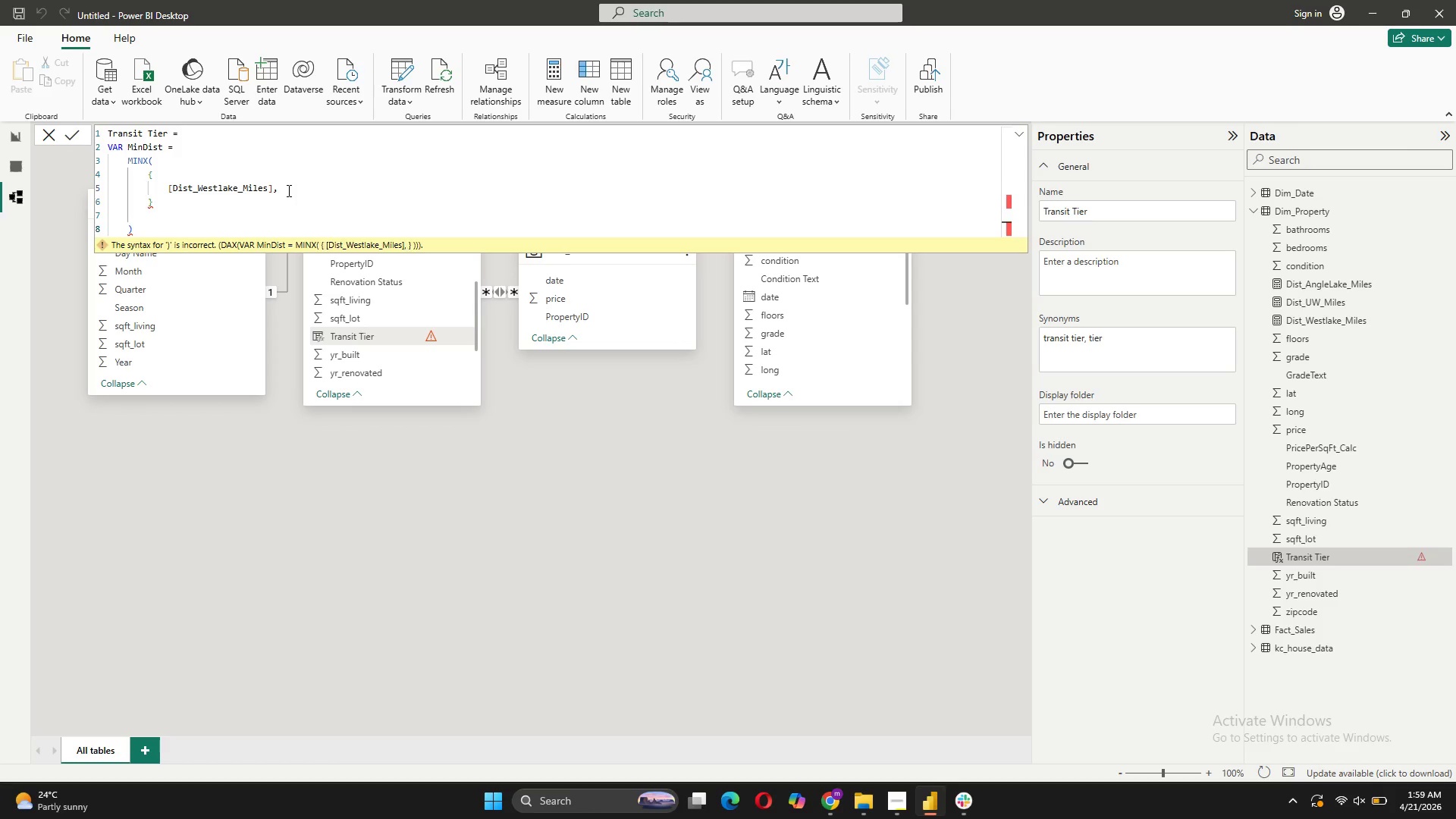 
left_click([287, 187])
 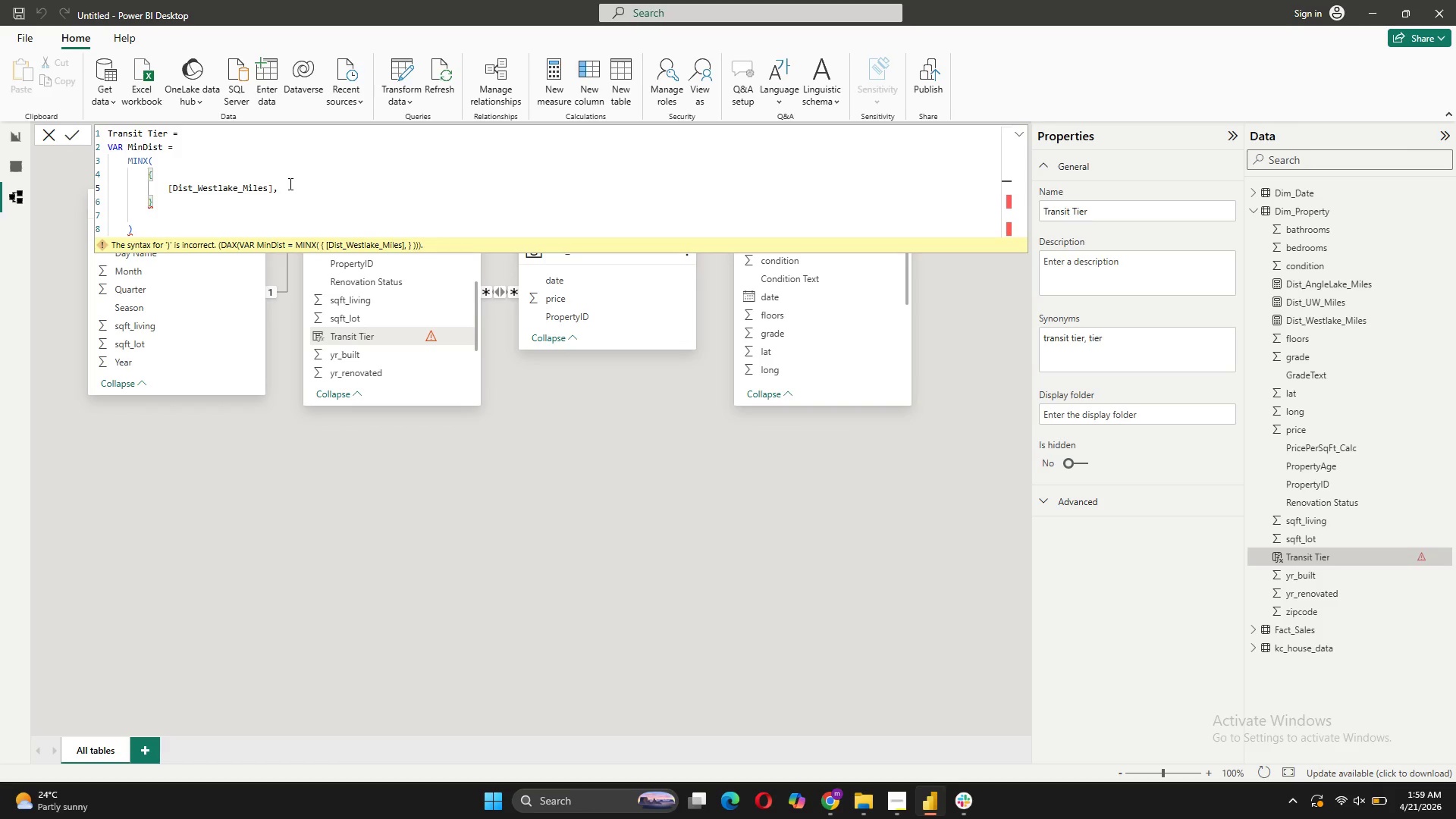 
key(Shift+ShiftRight)
 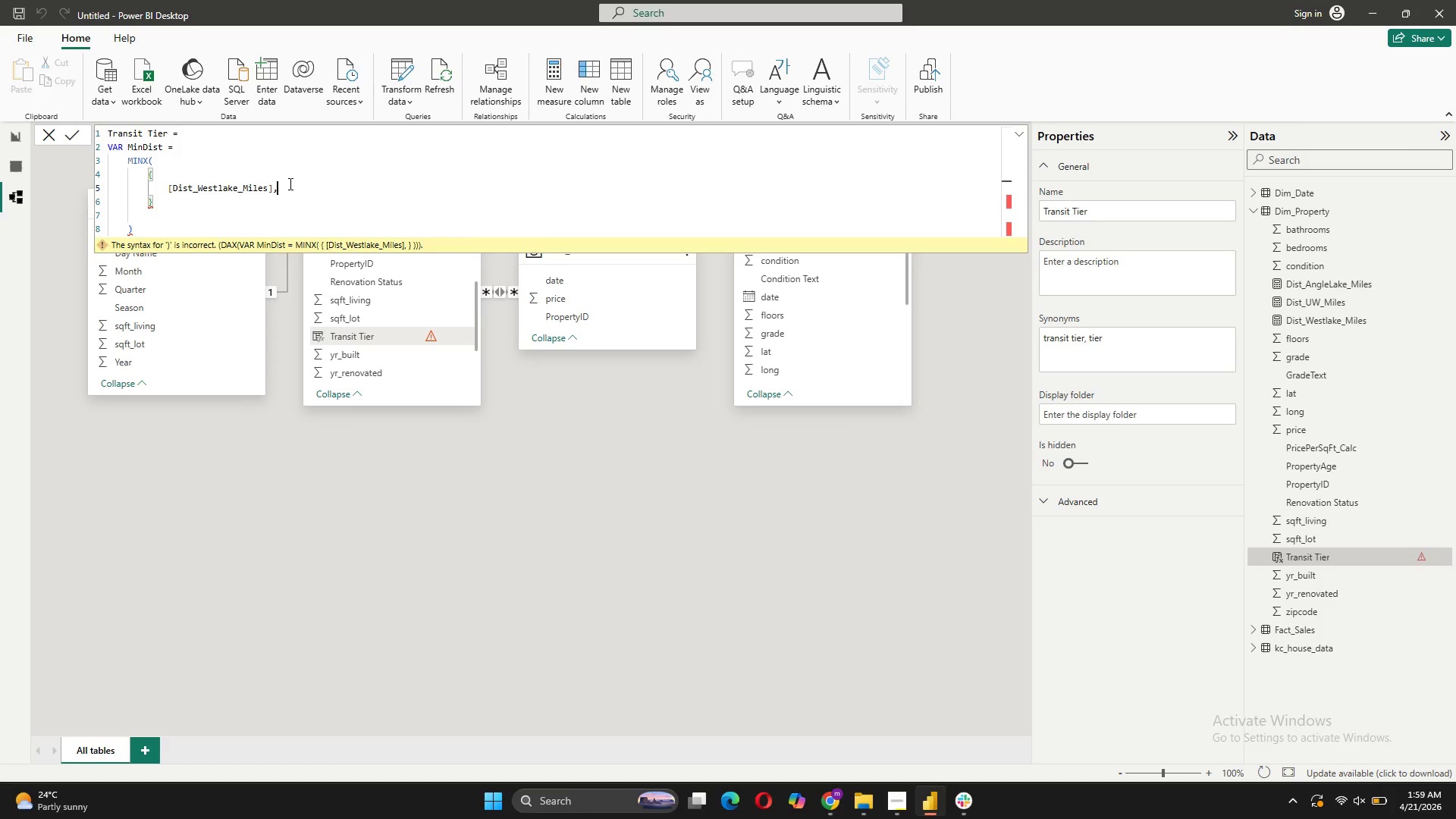 
key(Shift+Enter)
 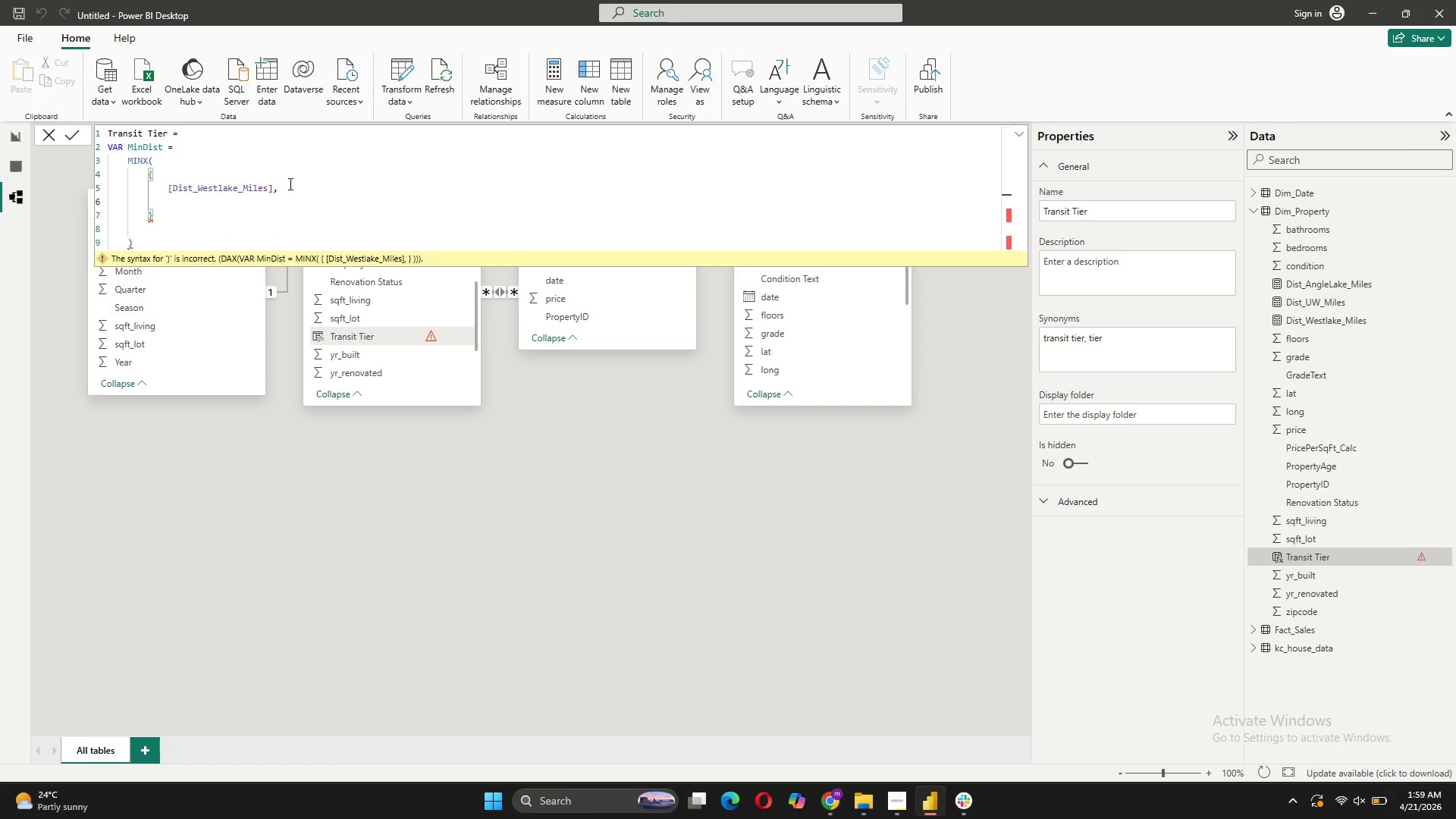 
key(BracketLeft)
 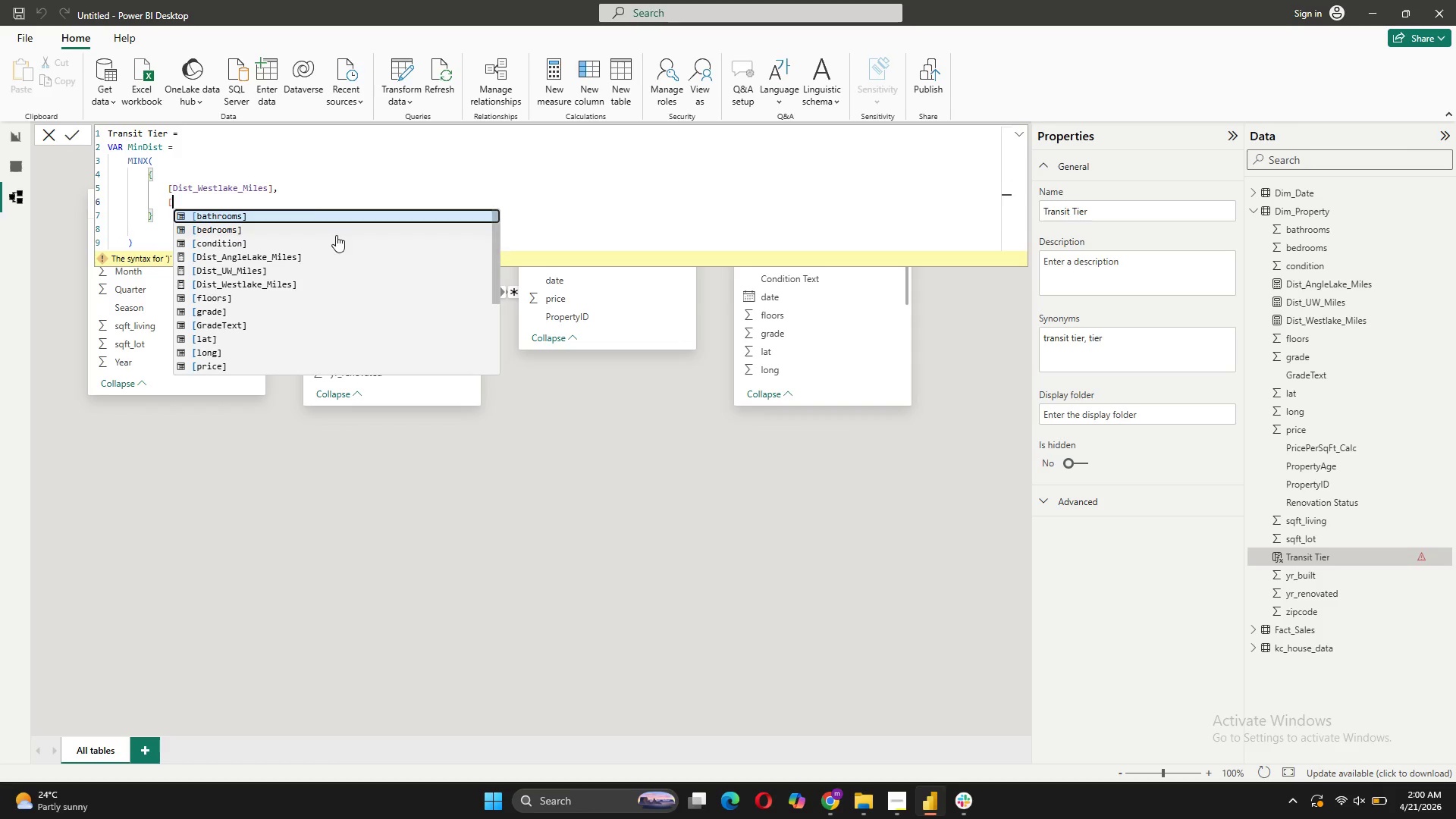 
left_click([285, 268])
 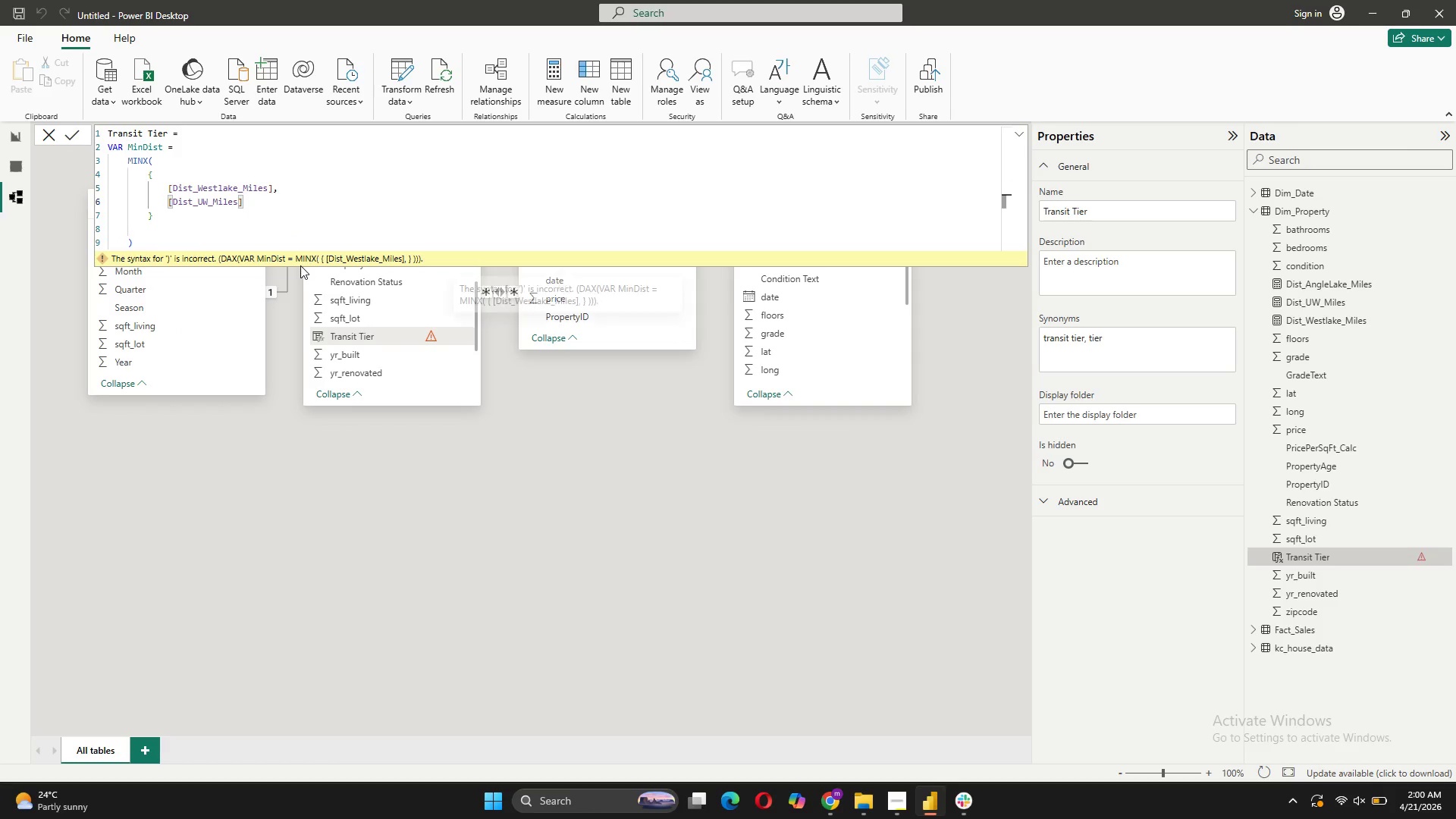 
key(Comma)
 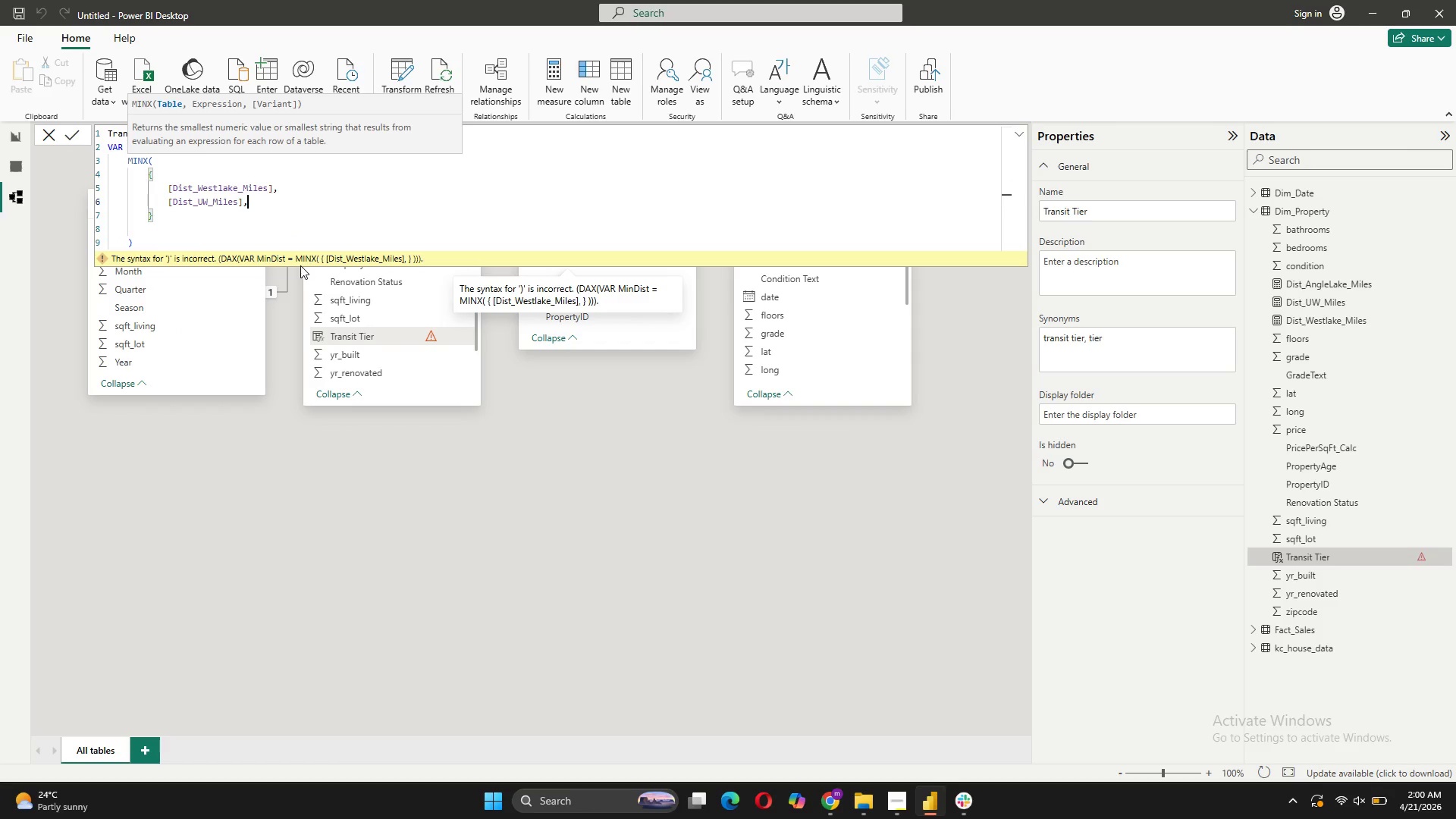 
key(Shift+Enter)
 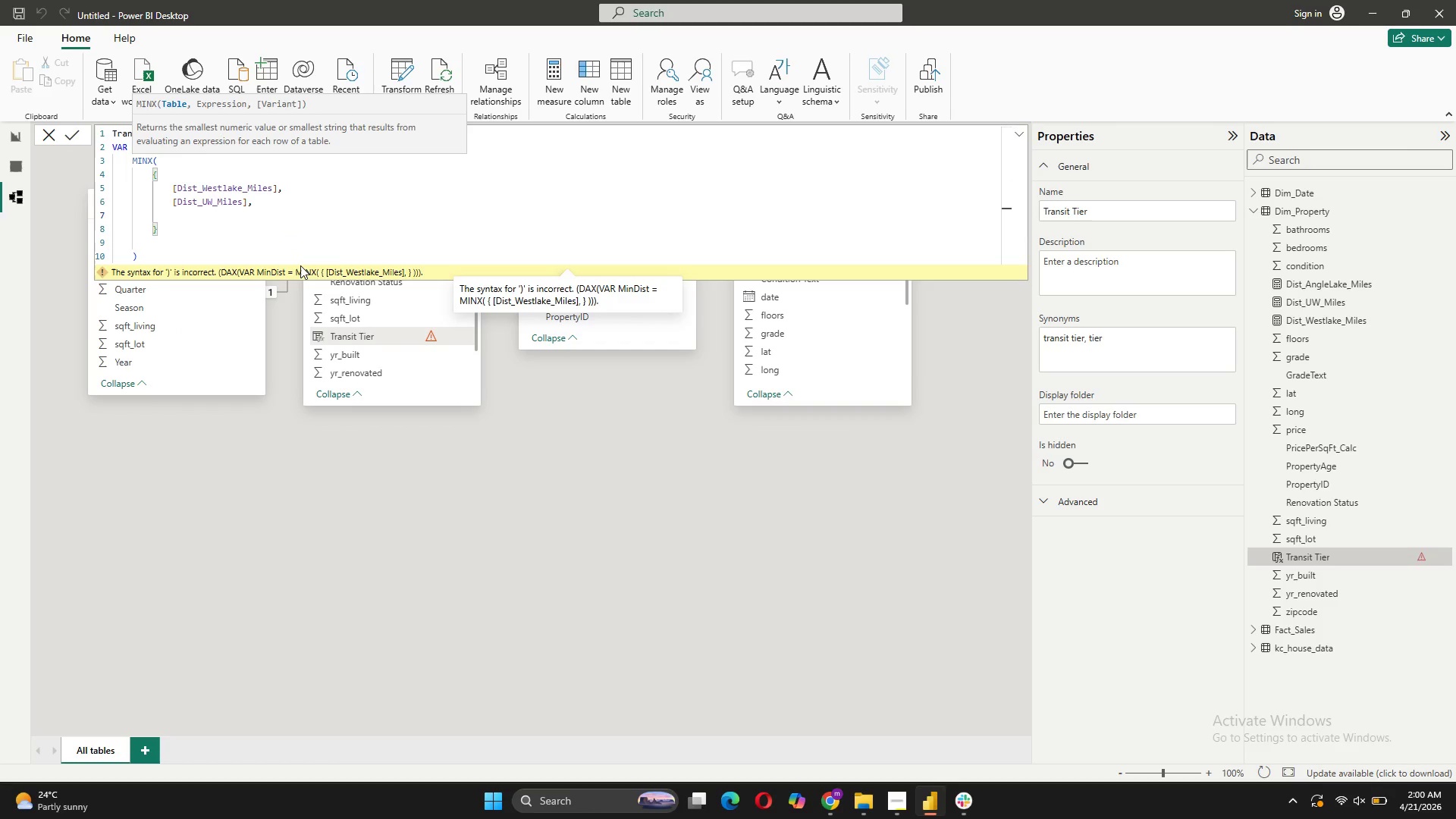 
key(BracketLeft)
 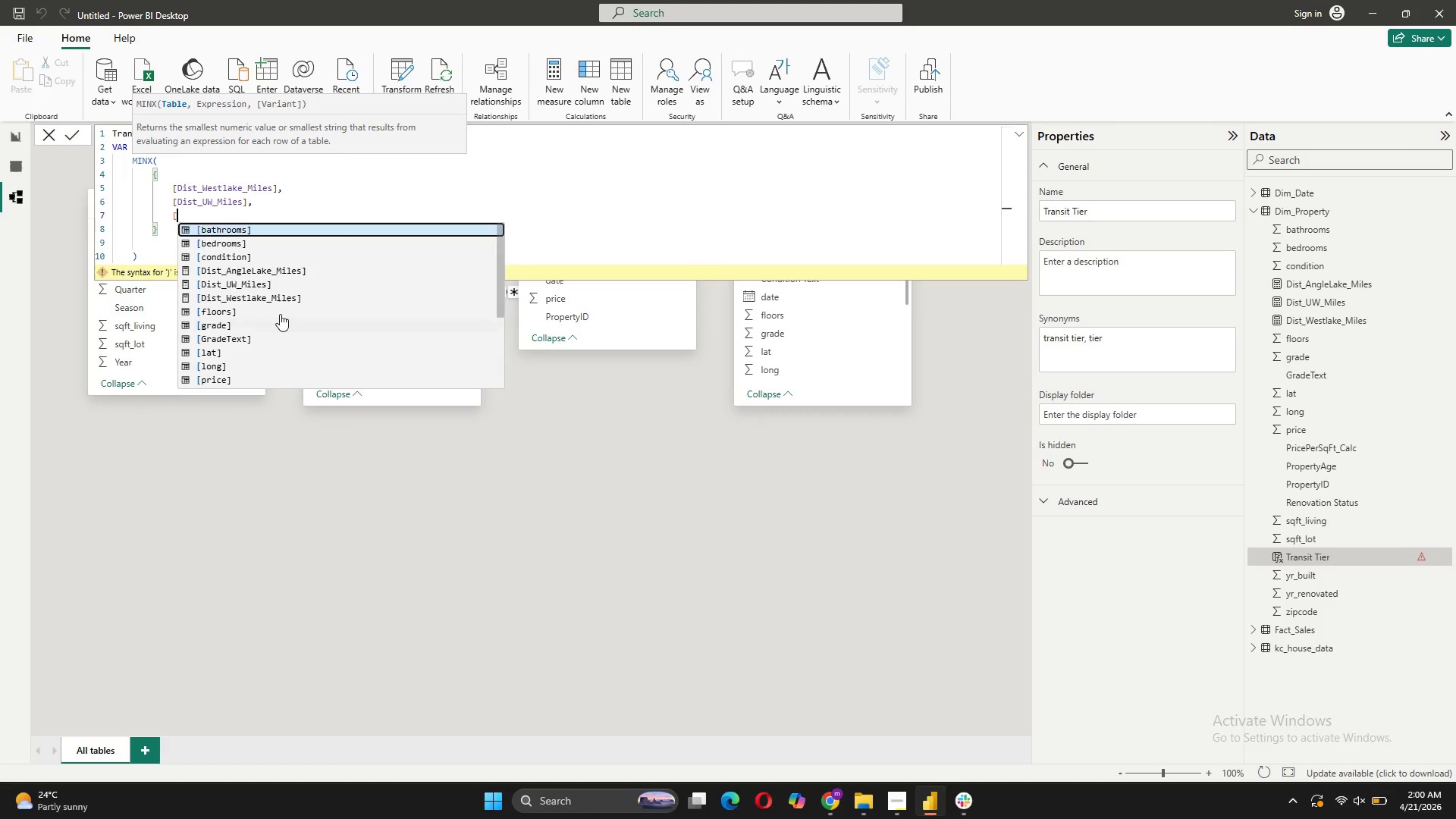 
left_click([281, 269])
 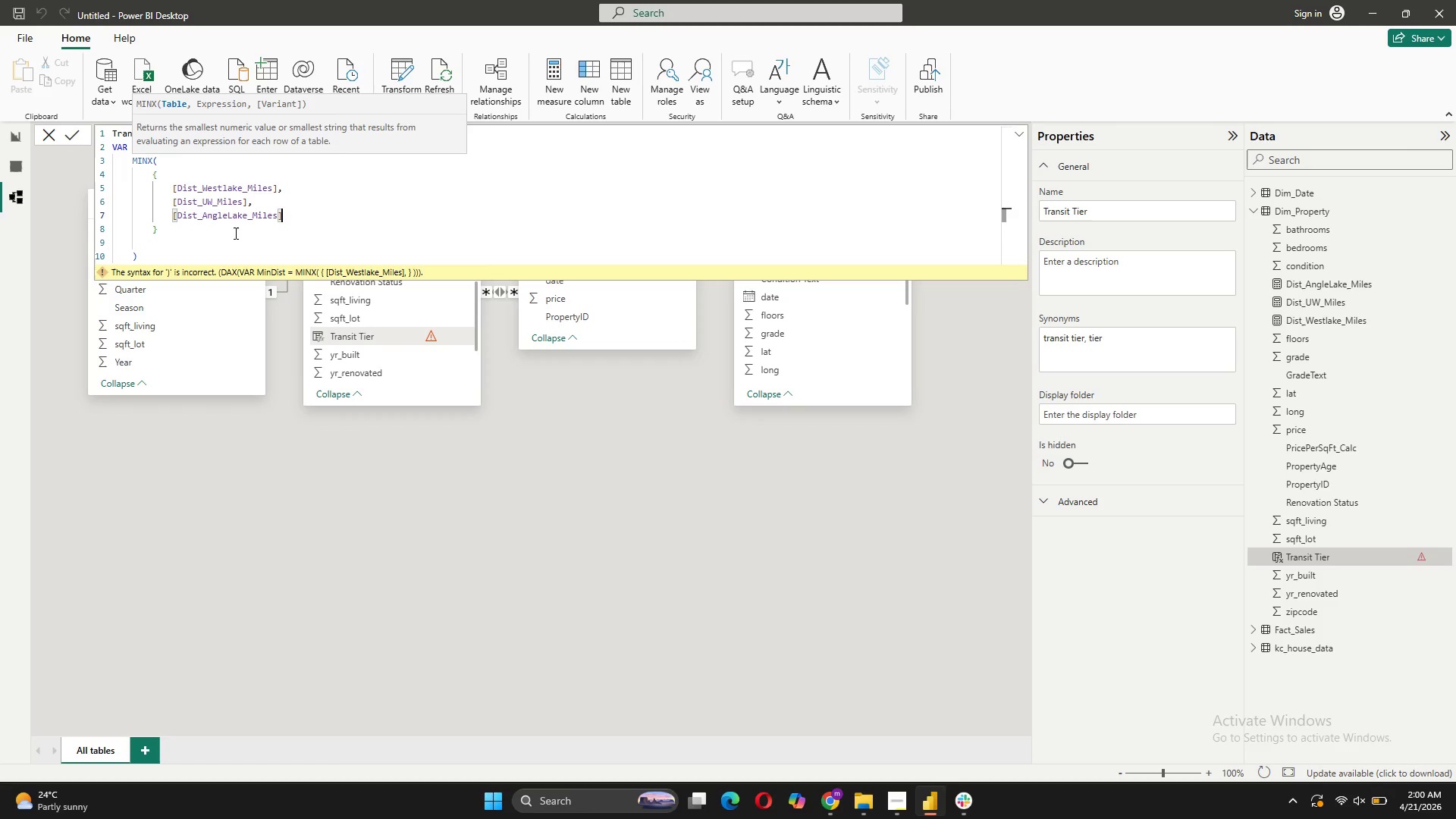 
left_click([170, 228])
 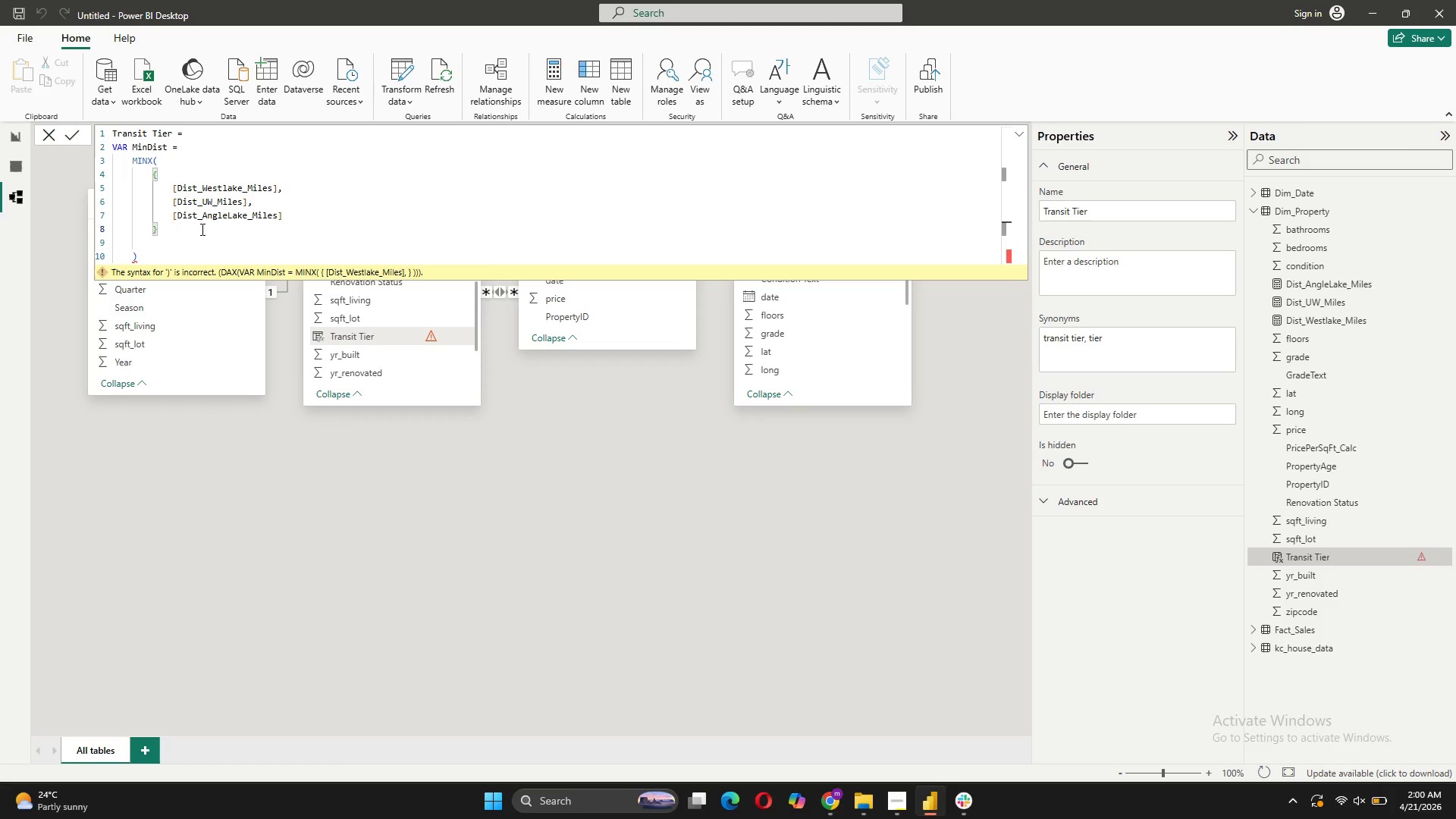 
key(Comma)
 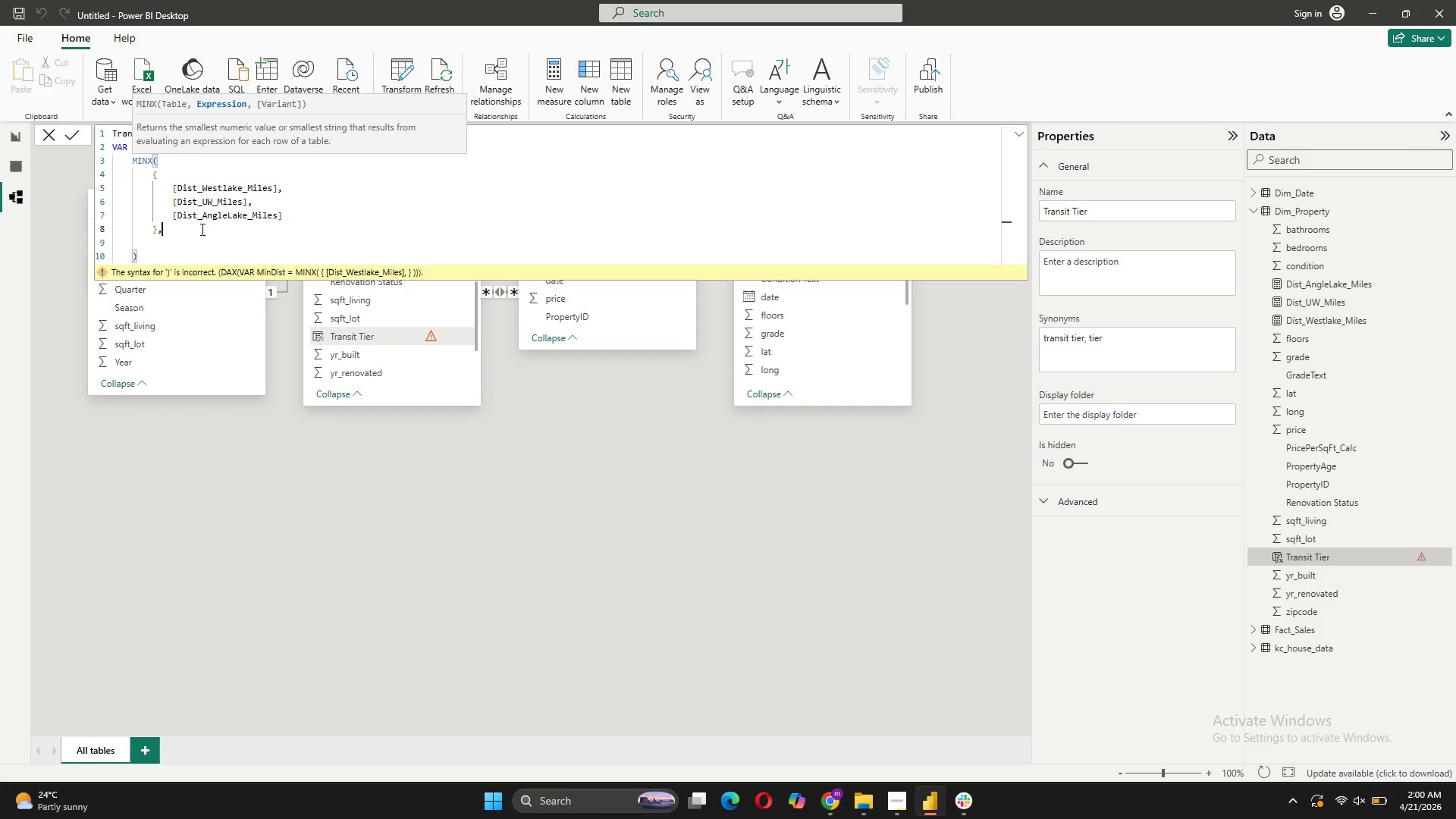 
key(Shift+ShiftRight)
 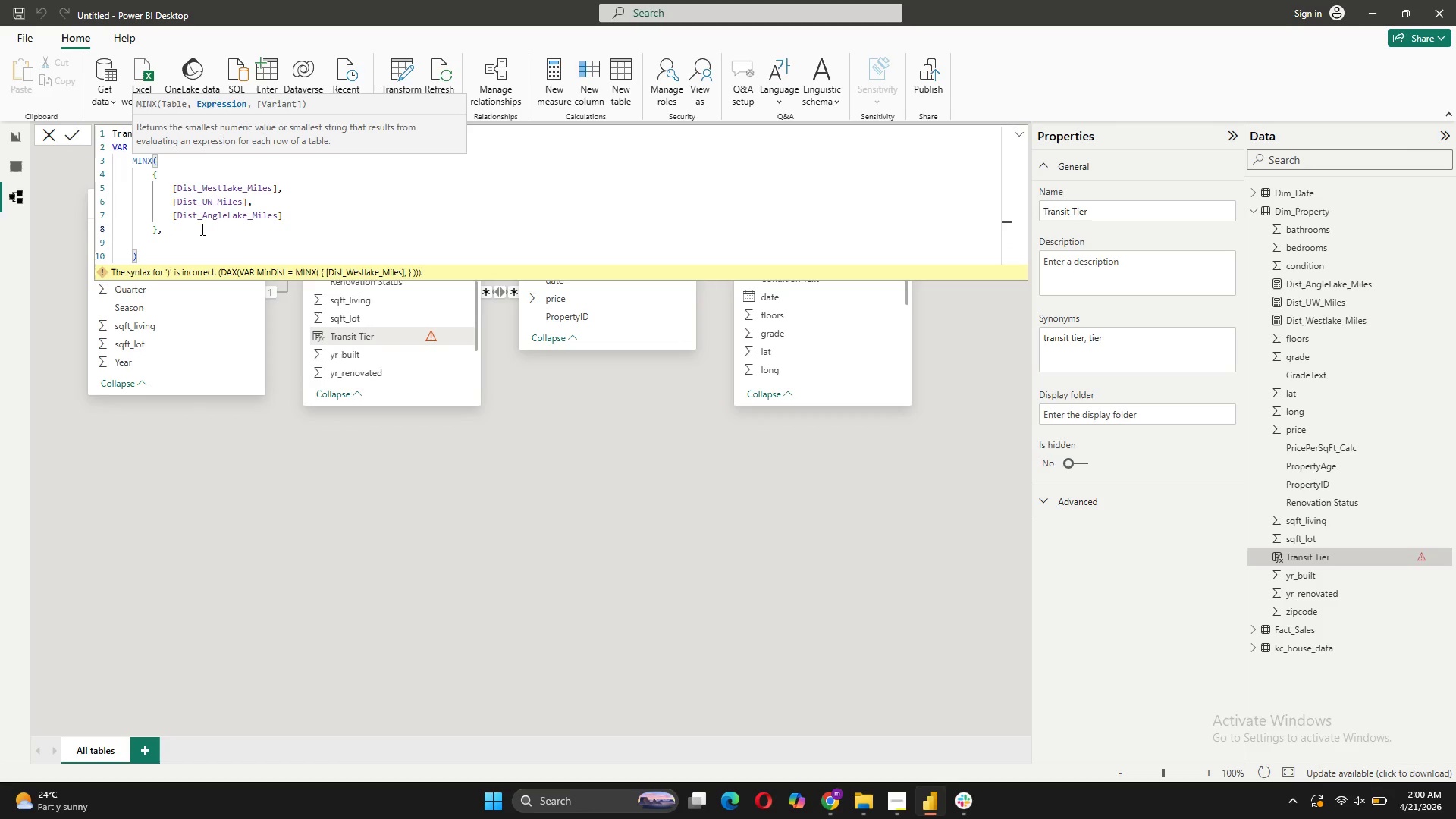 
key(Shift+Enter)
 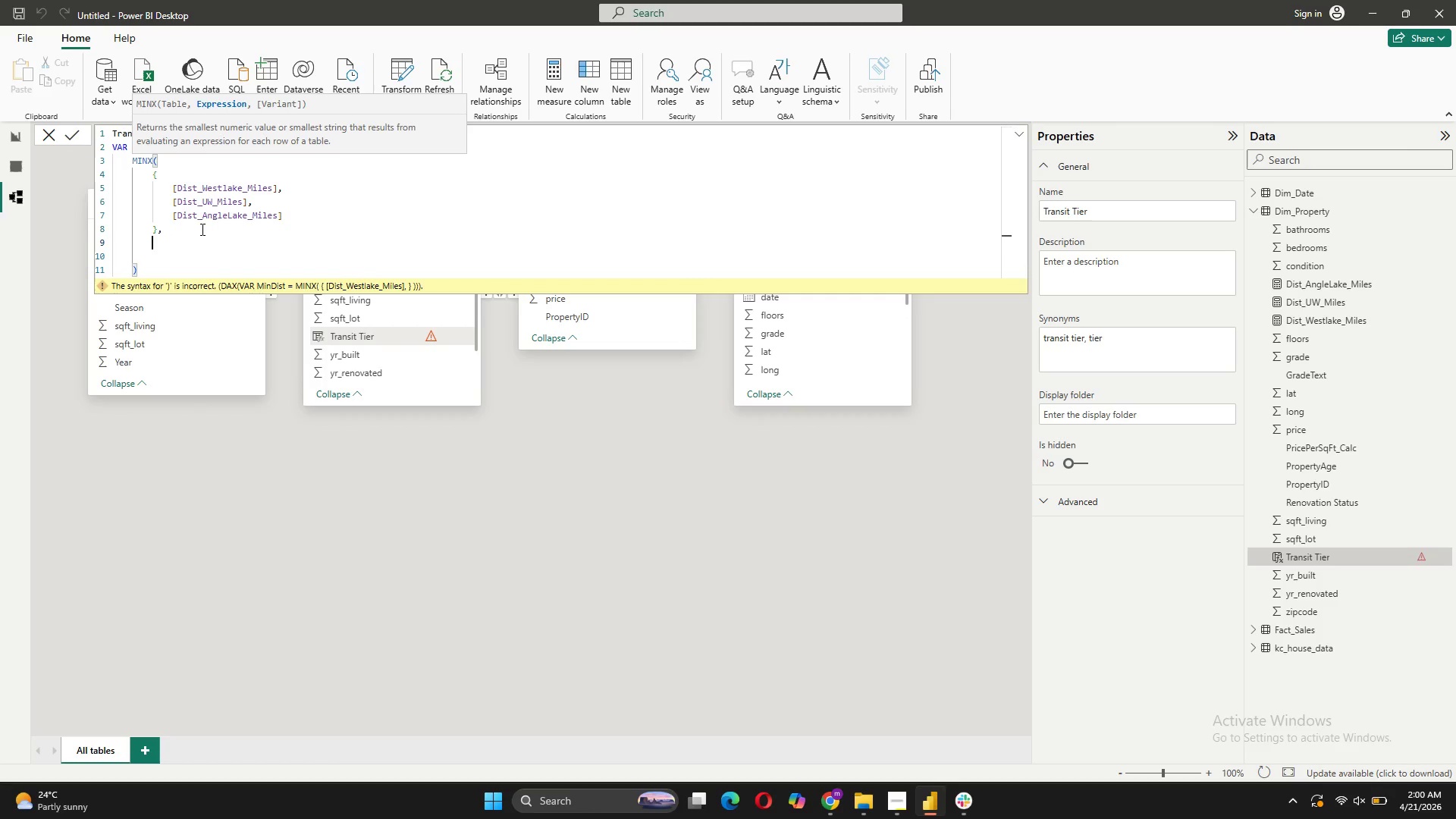 
type([Value])
 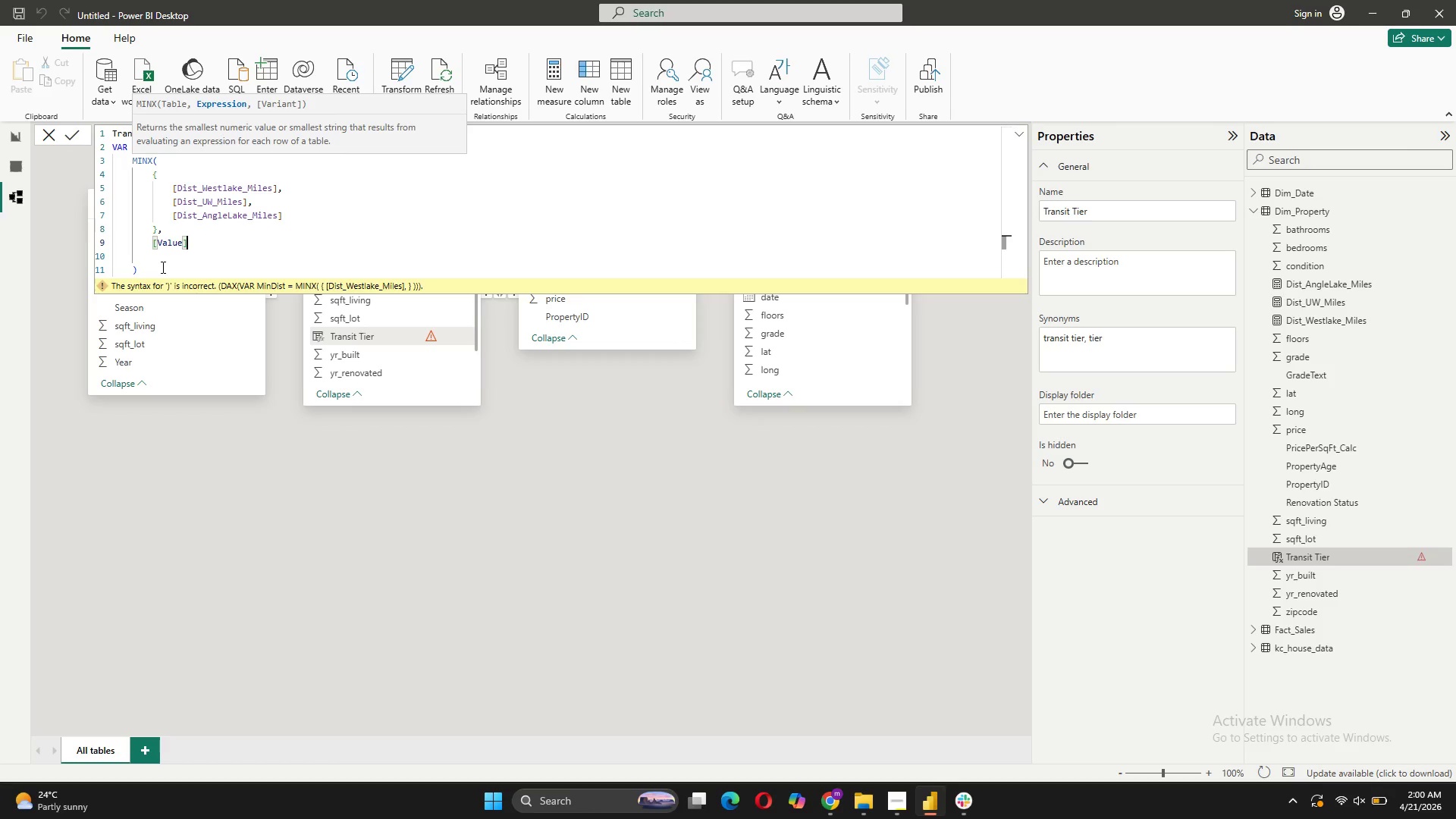 
left_click([130, 253])